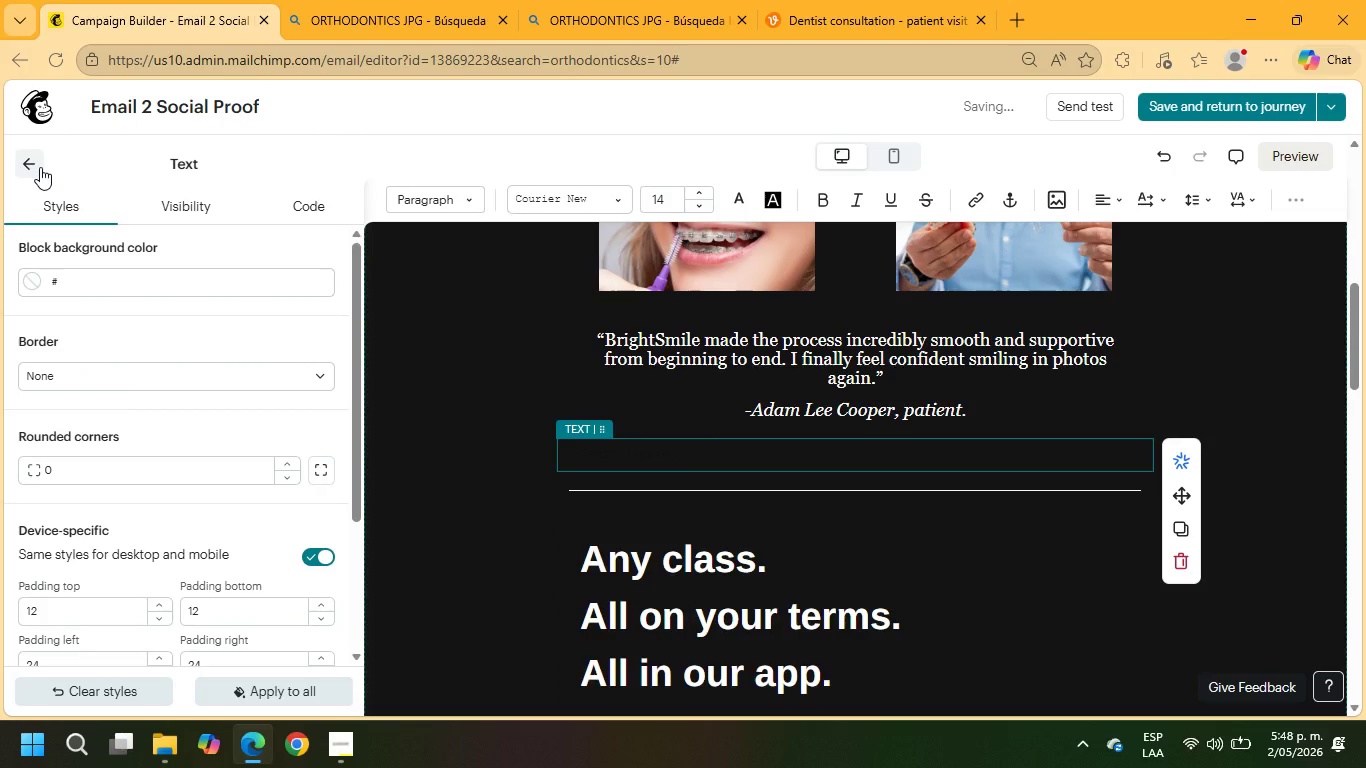 
left_click([40, 167])
 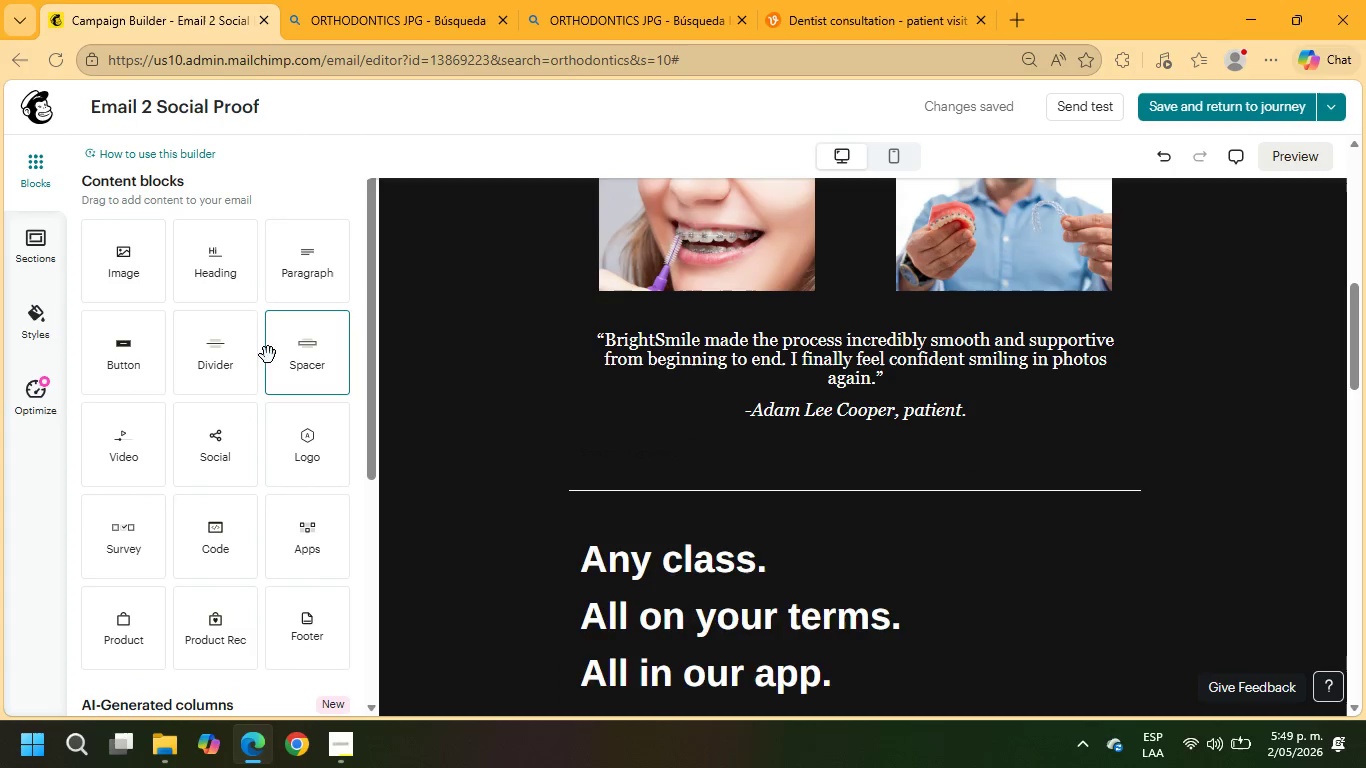 
left_click_drag(start_coordinate=[138, 355], to_coordinate=[1045, 454])
 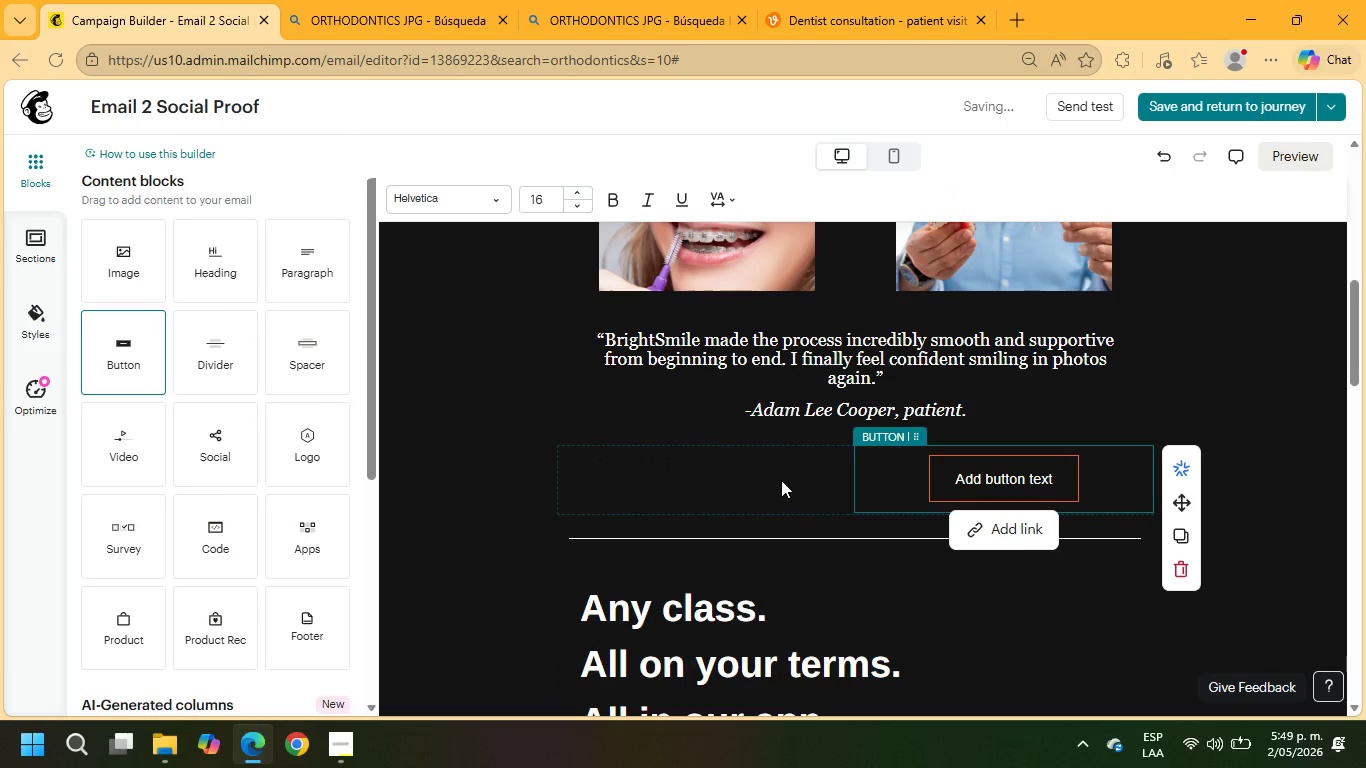 
left_click([781, 480])
 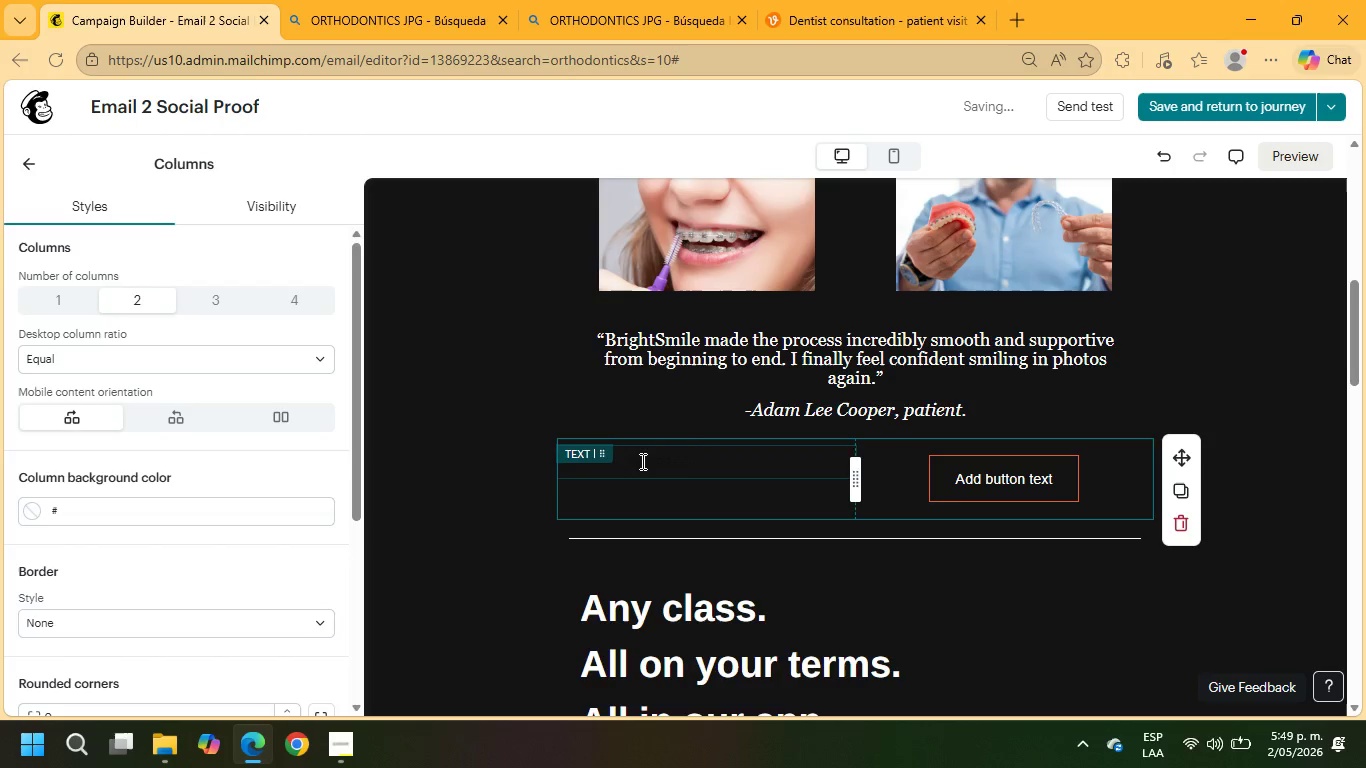 
left_click([619, 461])
 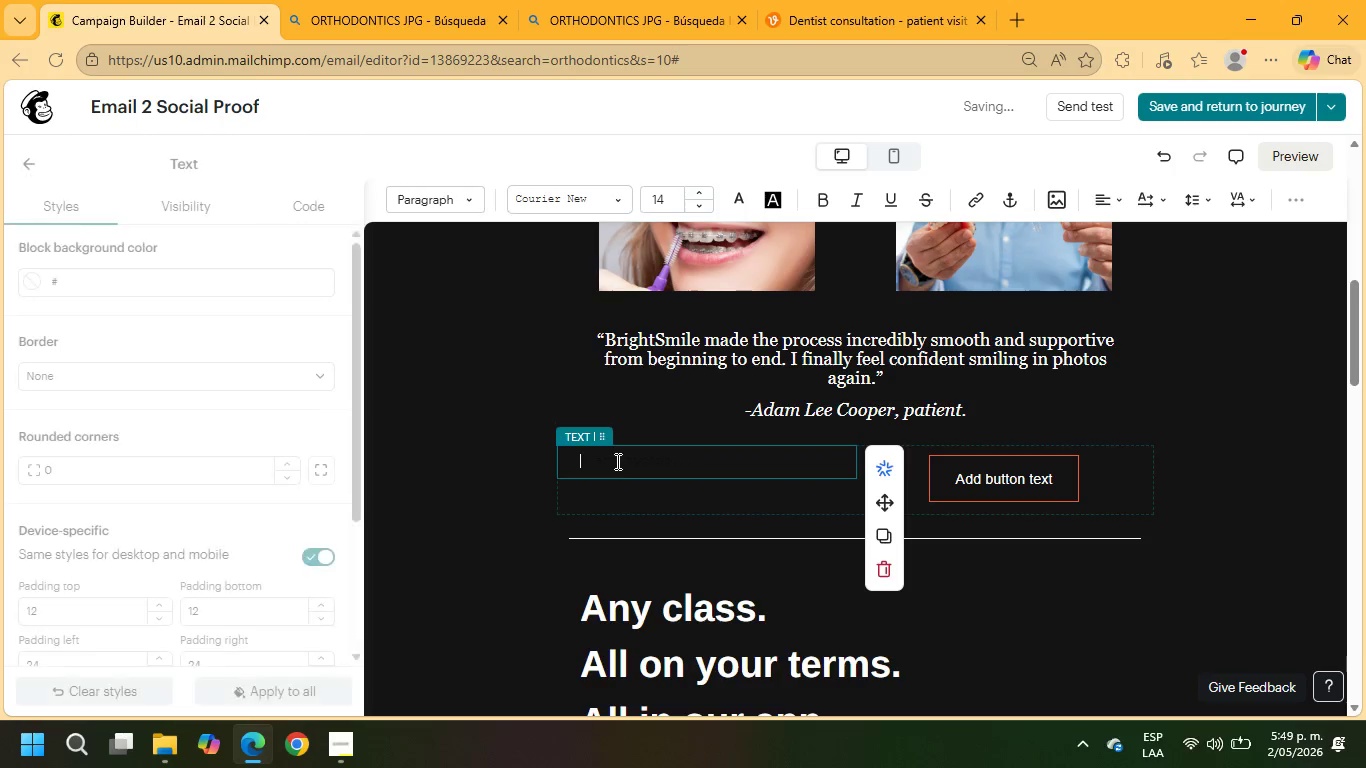 
type(Our personalizec treatment options are designed to fit comfortably into busy lifestyles while delivering long-term results.)
 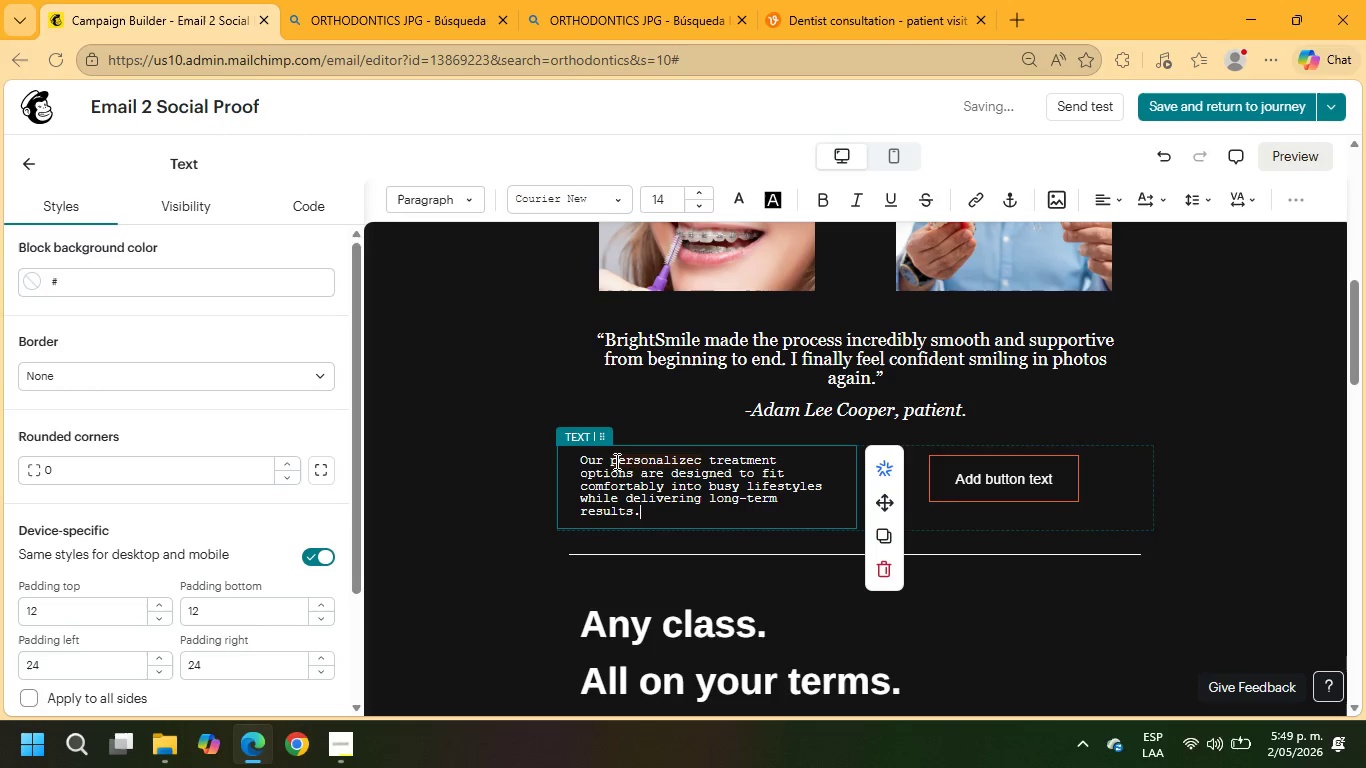 
key(Enter)
 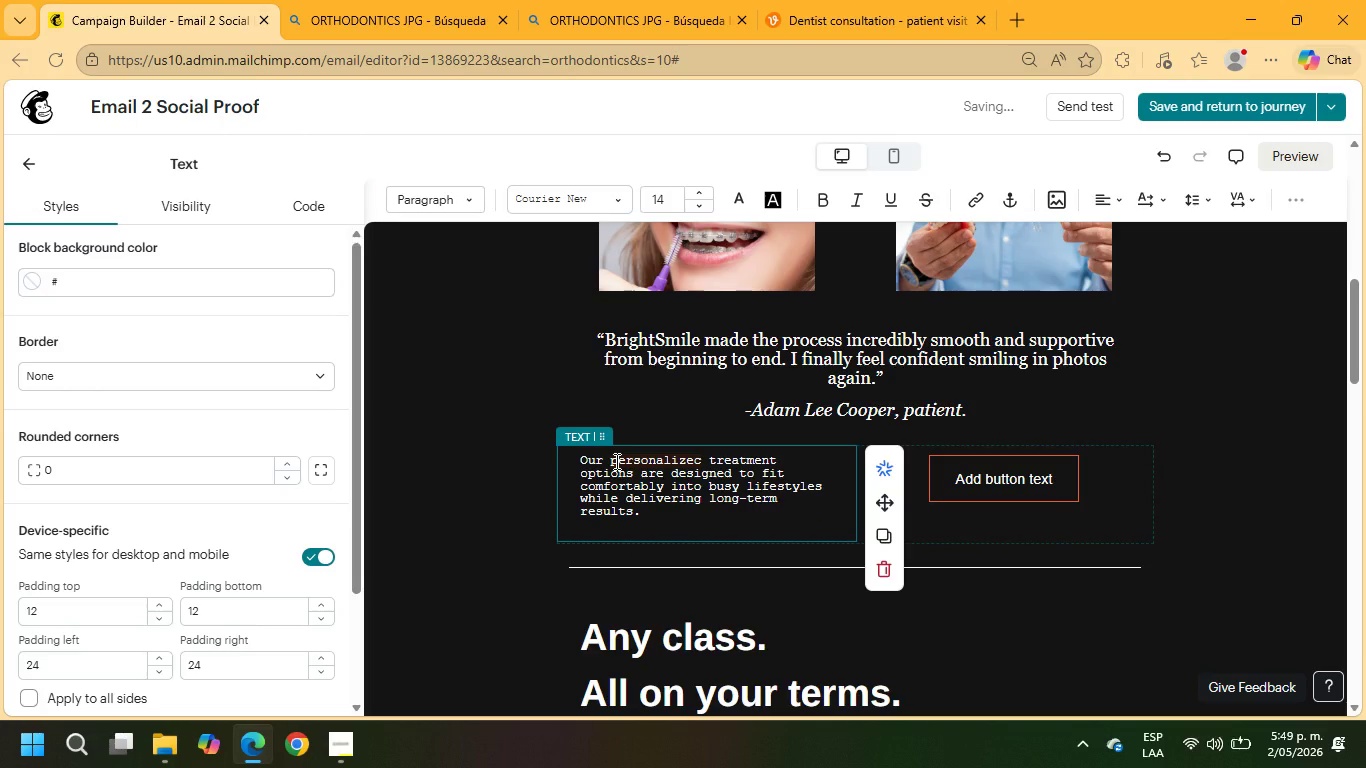 
key(Enter)
 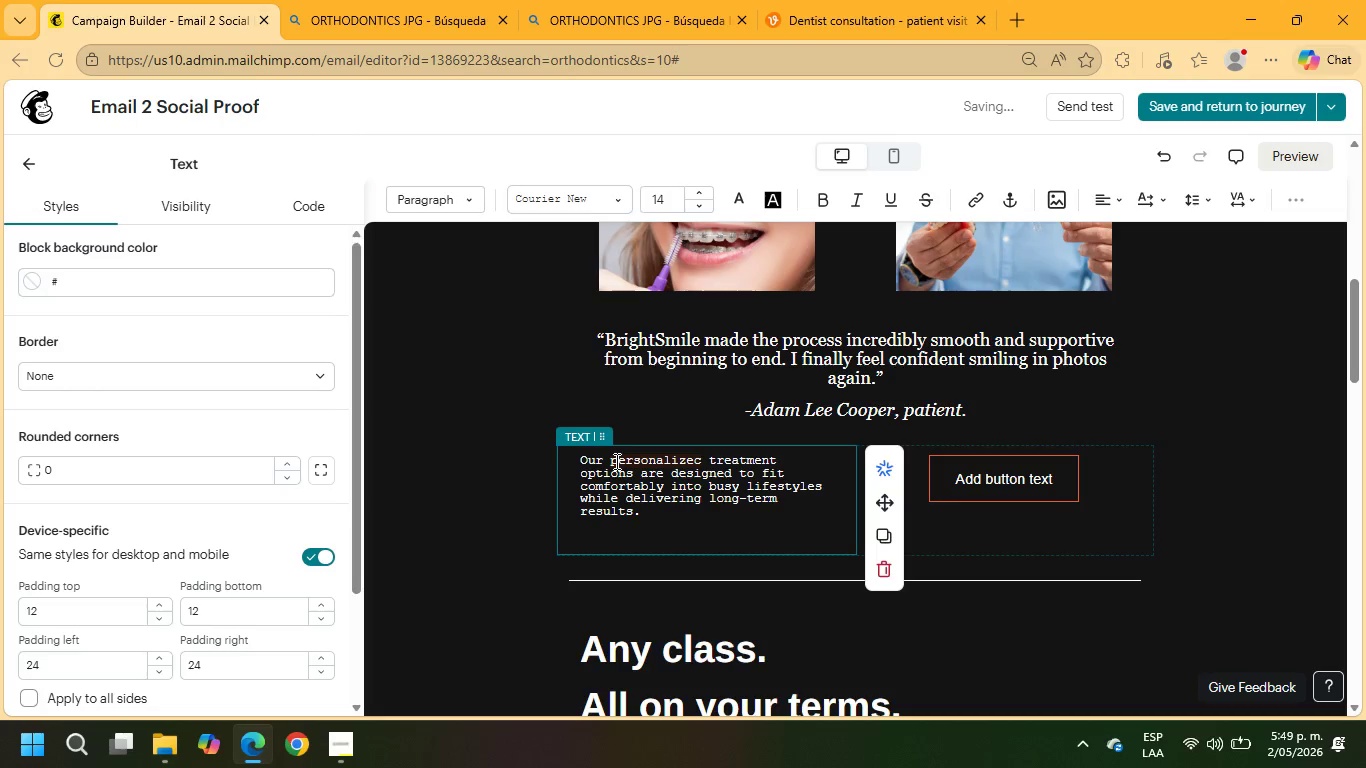 
type(Take the)
 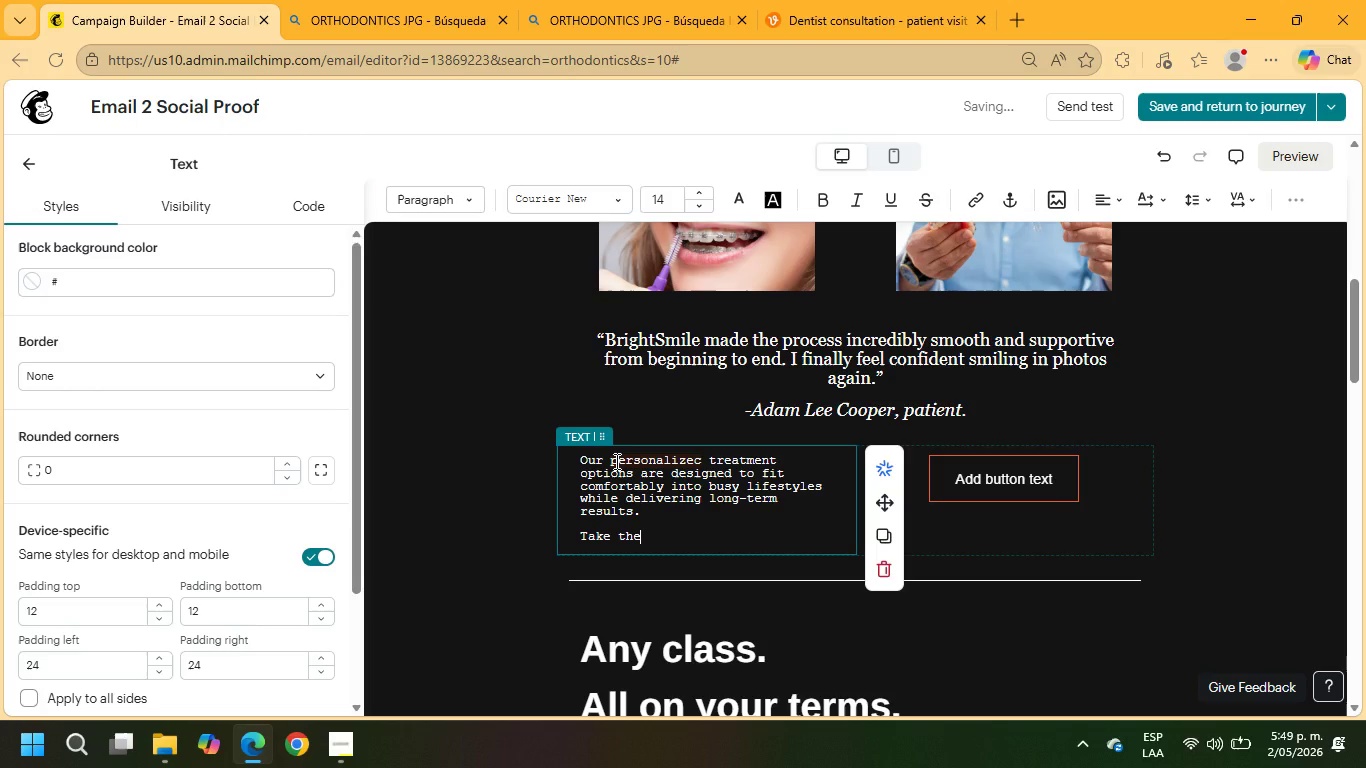 
type( next stop)
 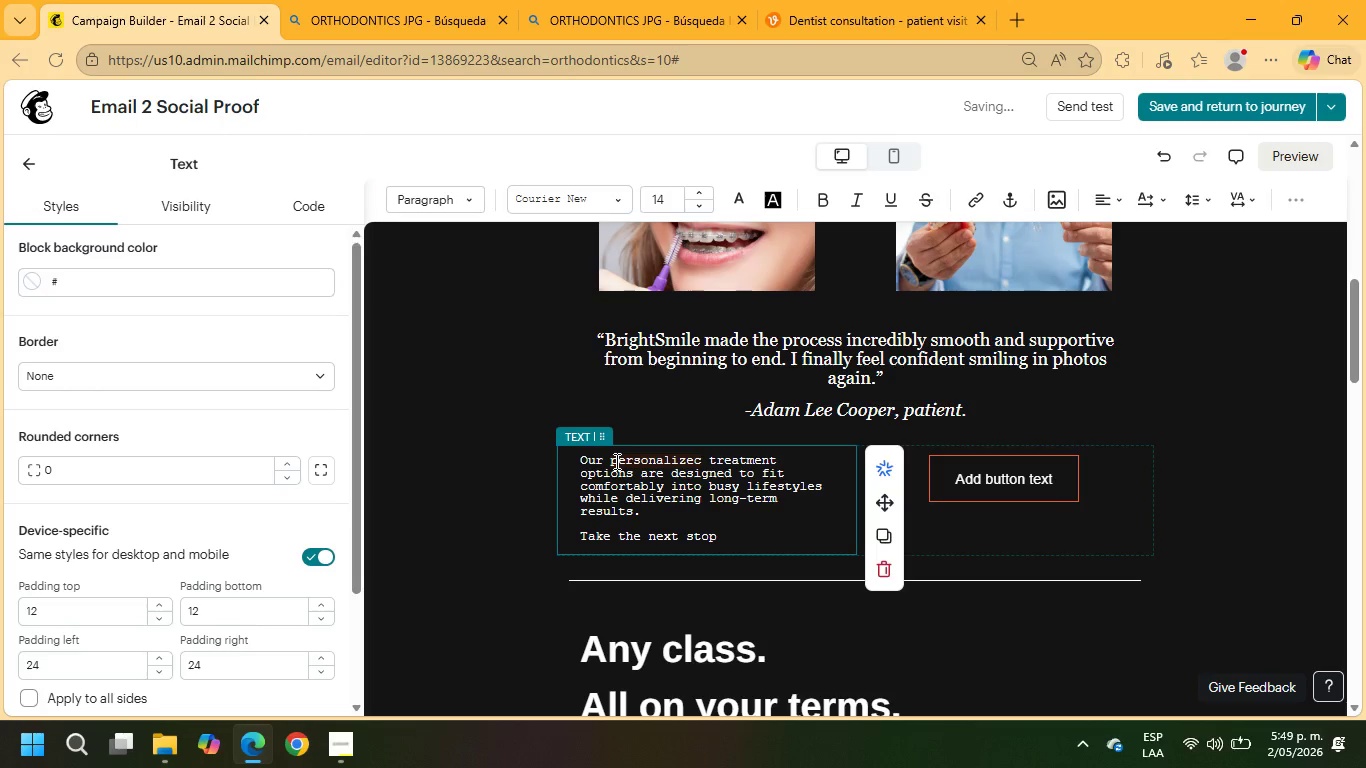 
key(Backspace)
key(Backspace)
key(Backspace)
key(Backspace)
key(Backspace)
key(Backspace)
key(Backspace)
type(xt stop)
 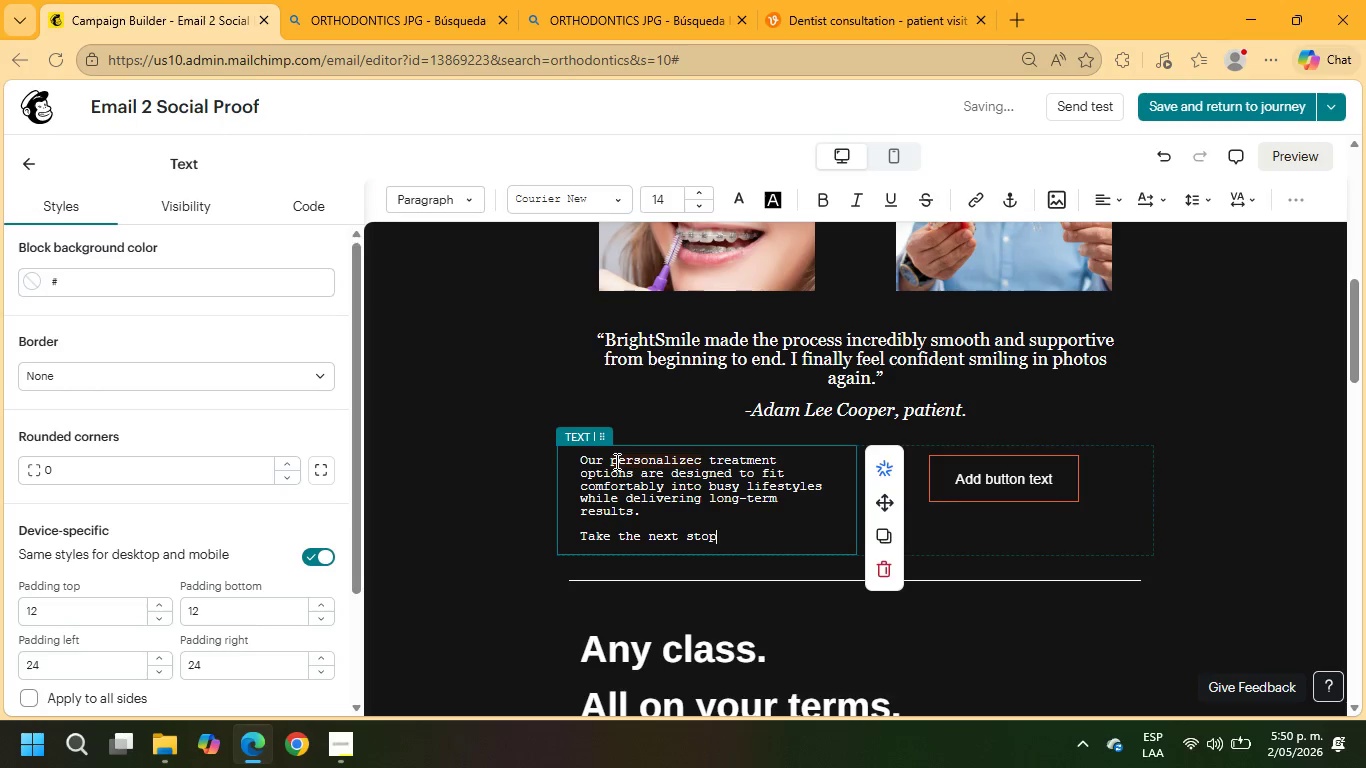 
key(Backspace)
key(Backspace)
type(ep toward a healthier )
key(Backspace)
type(, more confident smile)
 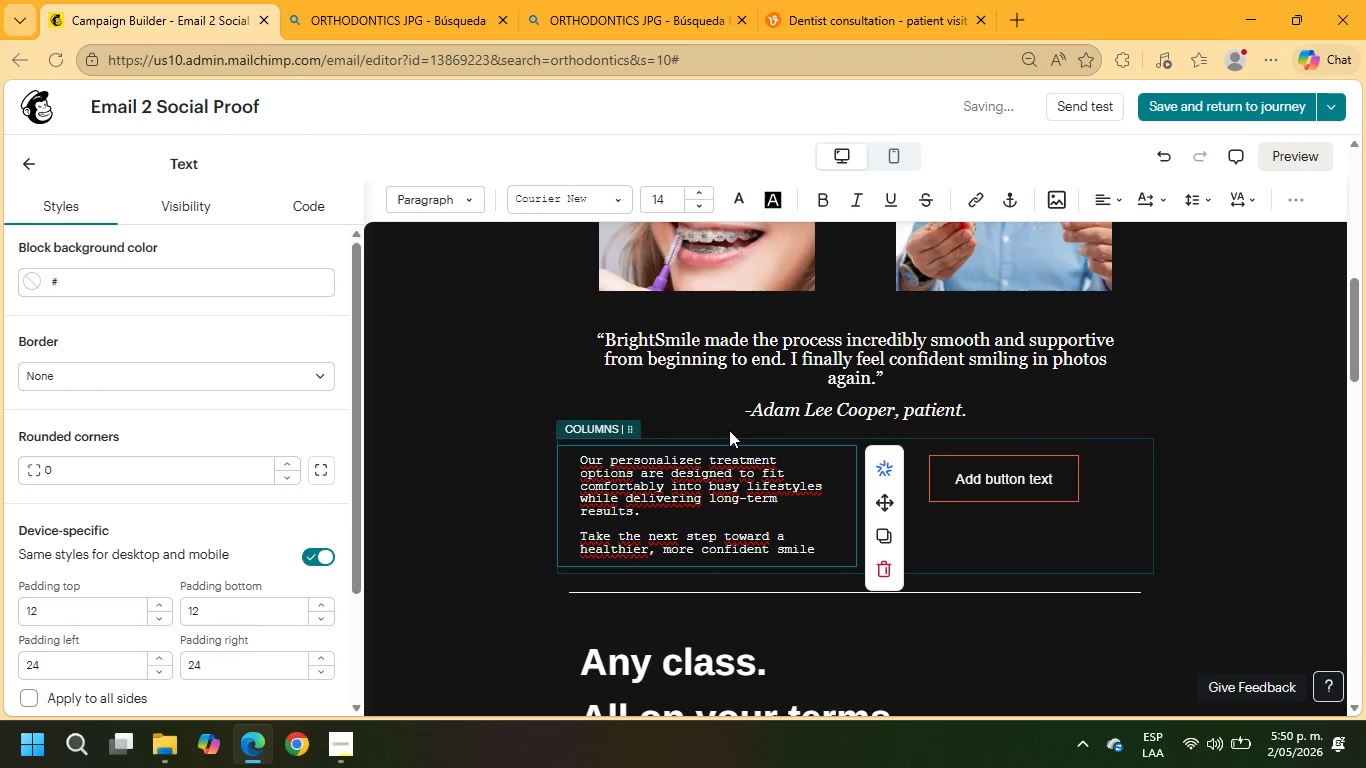 
key(Period)
 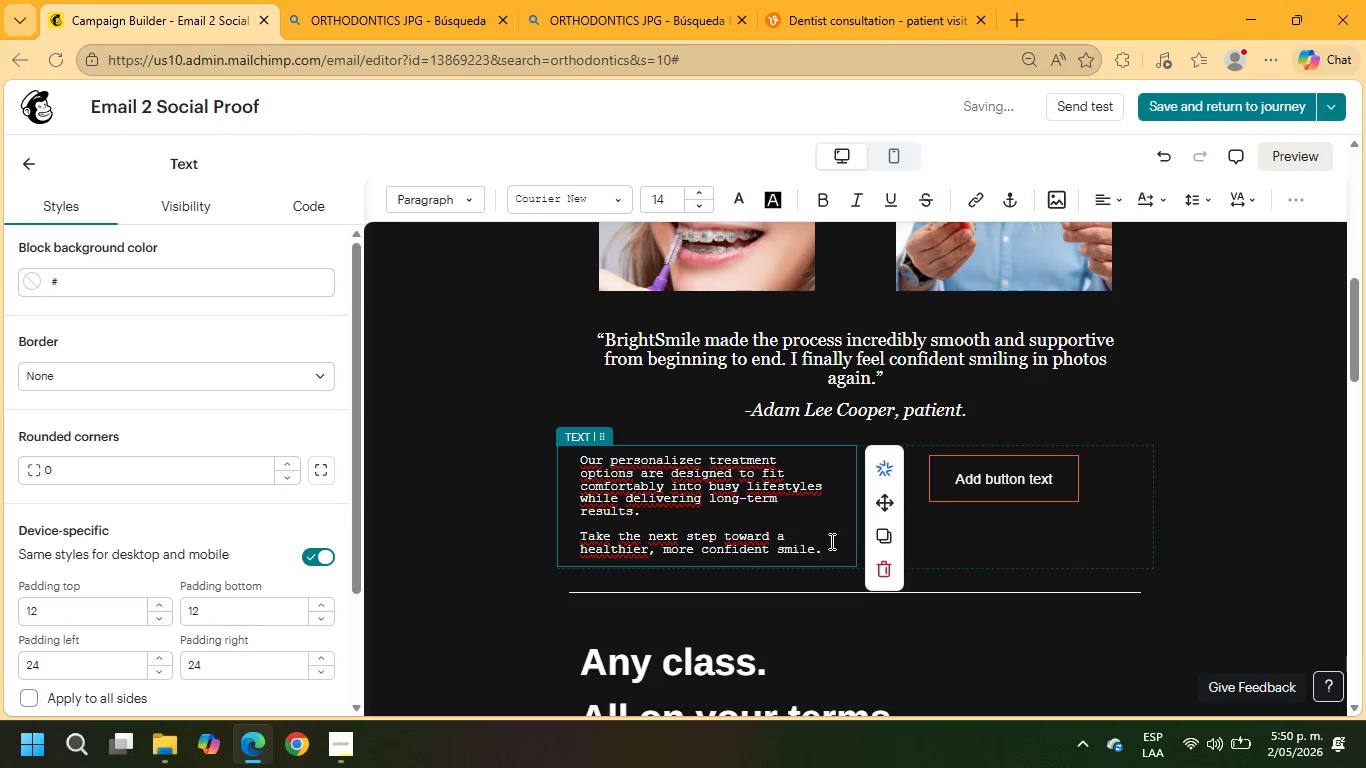 
left_click_drag(start_coordinate=[827, 550], to_coordinate=[565, 455])
 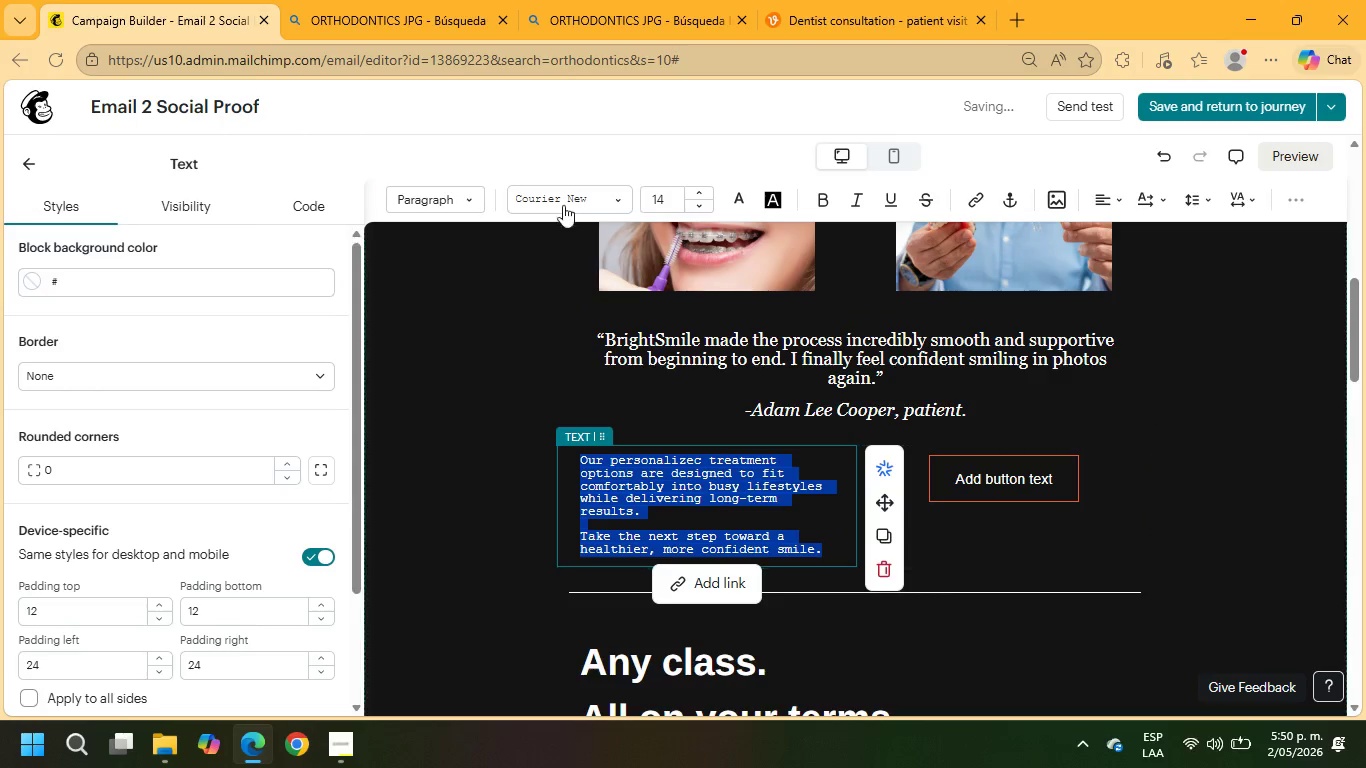 
left_click([563, 198])
 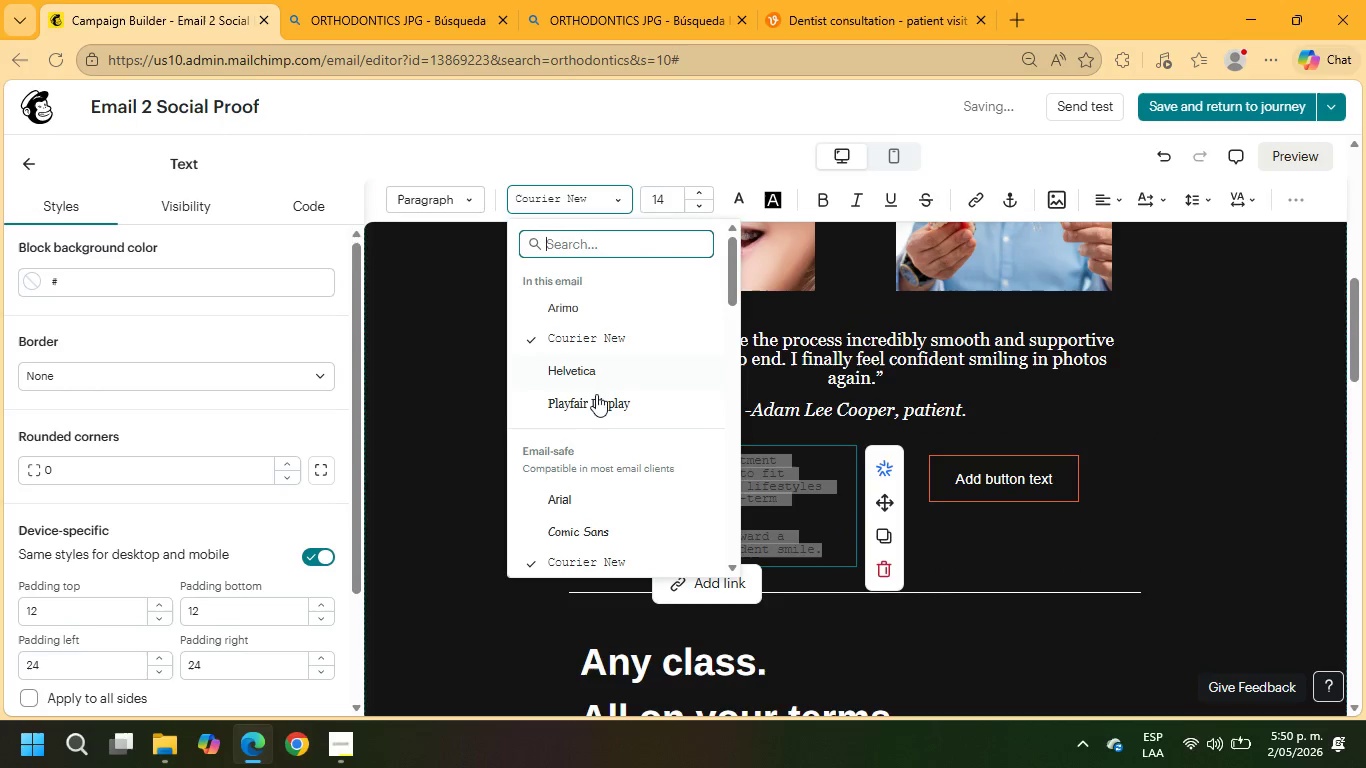 
left_click([596, 402])
 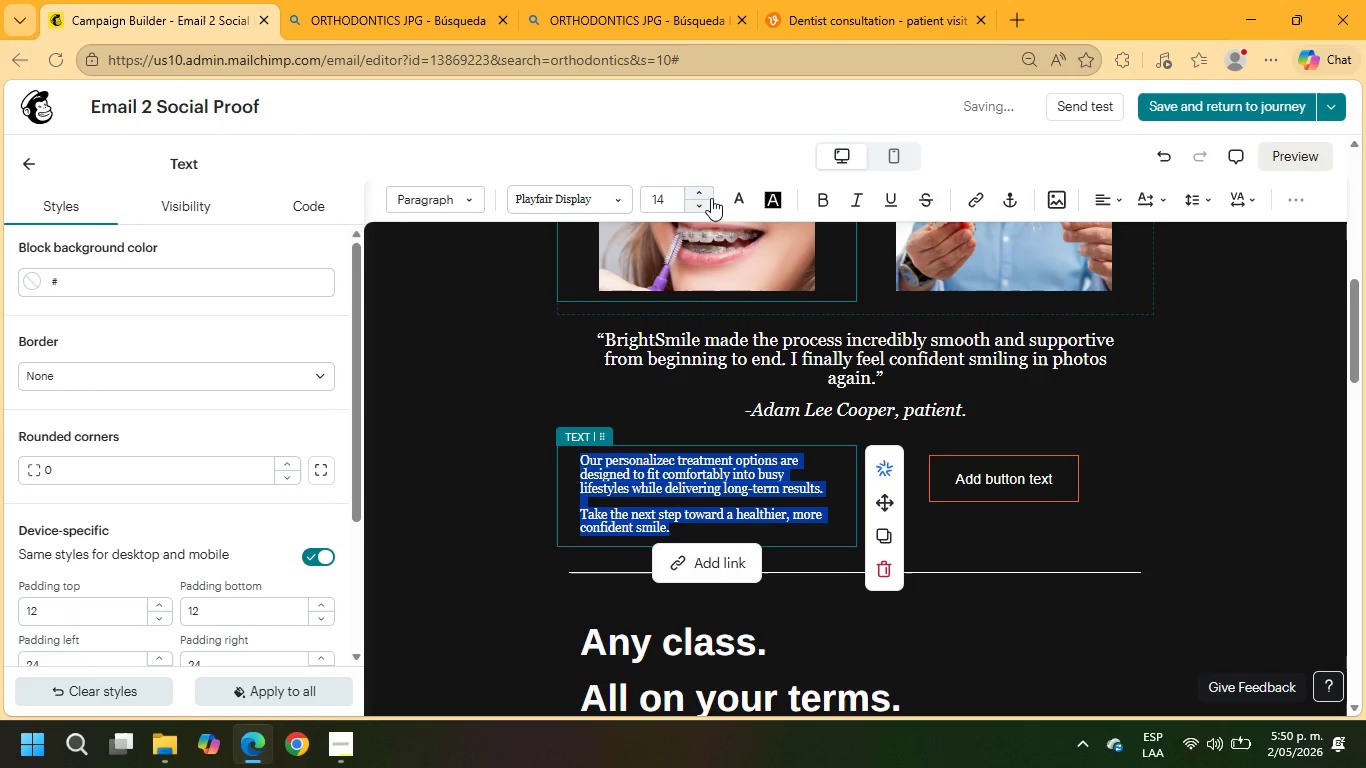 
double_click([705, 192])
 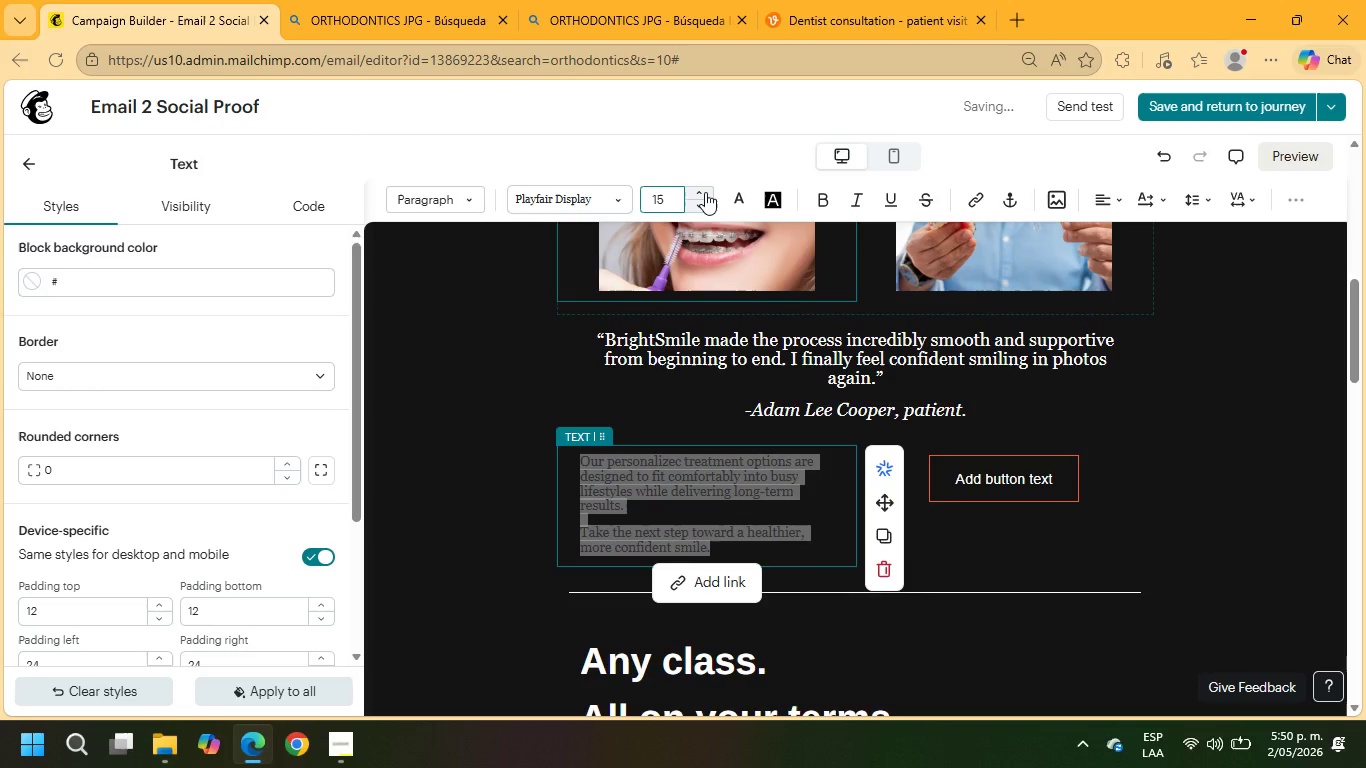 
triple_click([705, 192])
 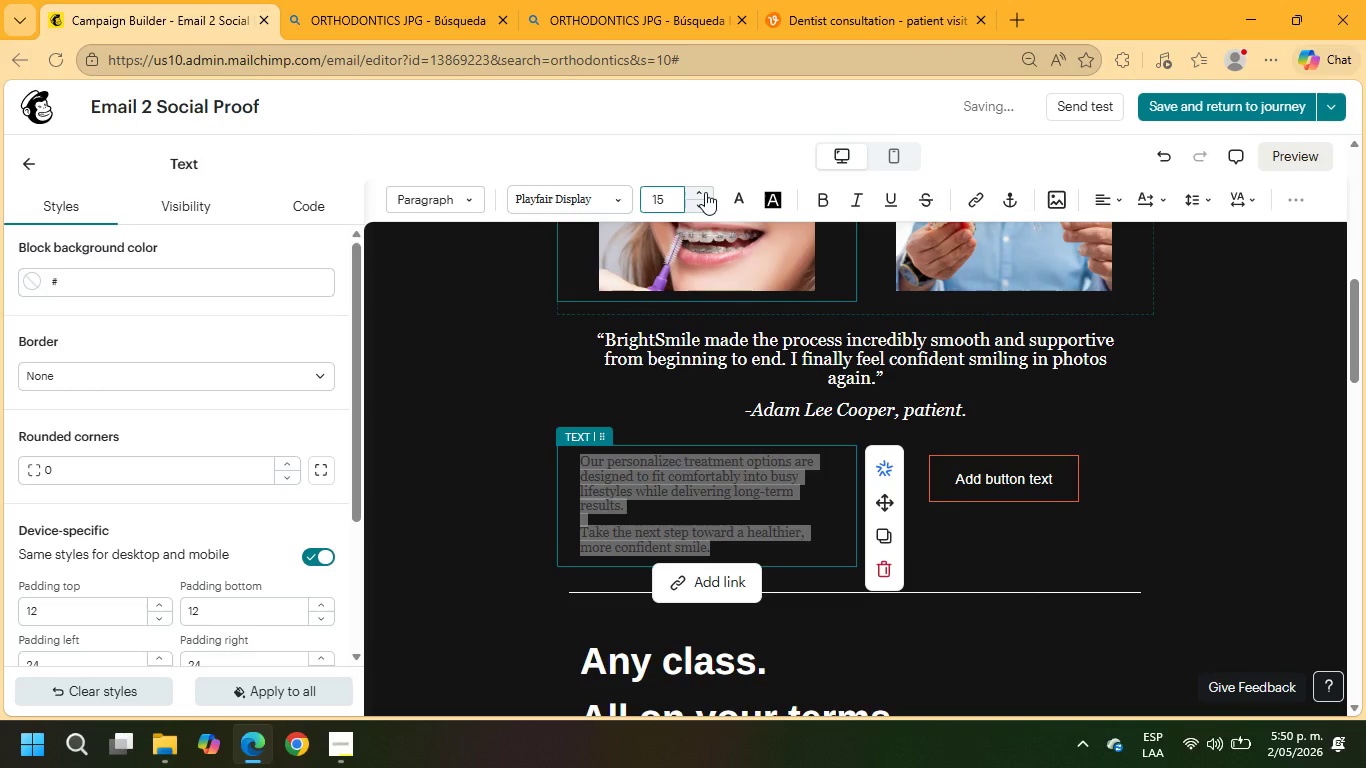 
triple_click([705, 192])
 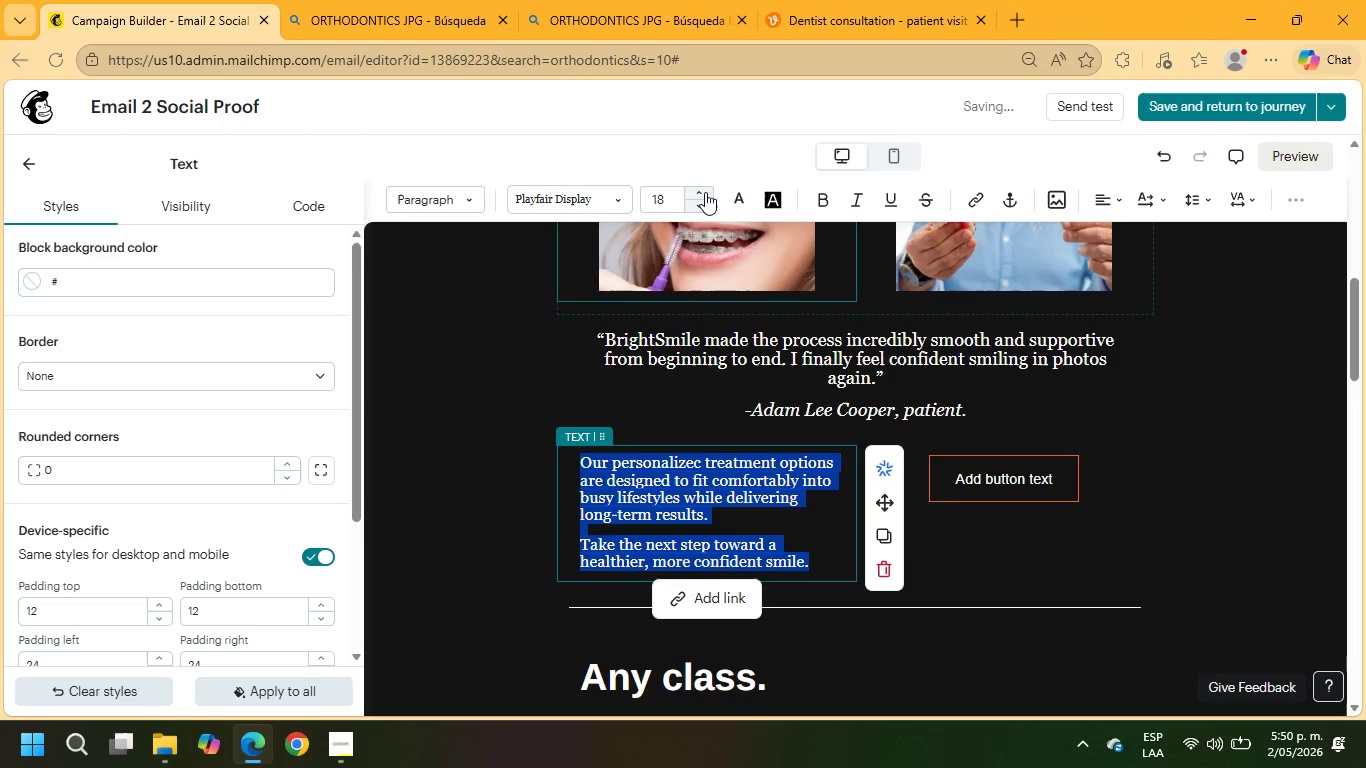 
left_click([705, 192])
 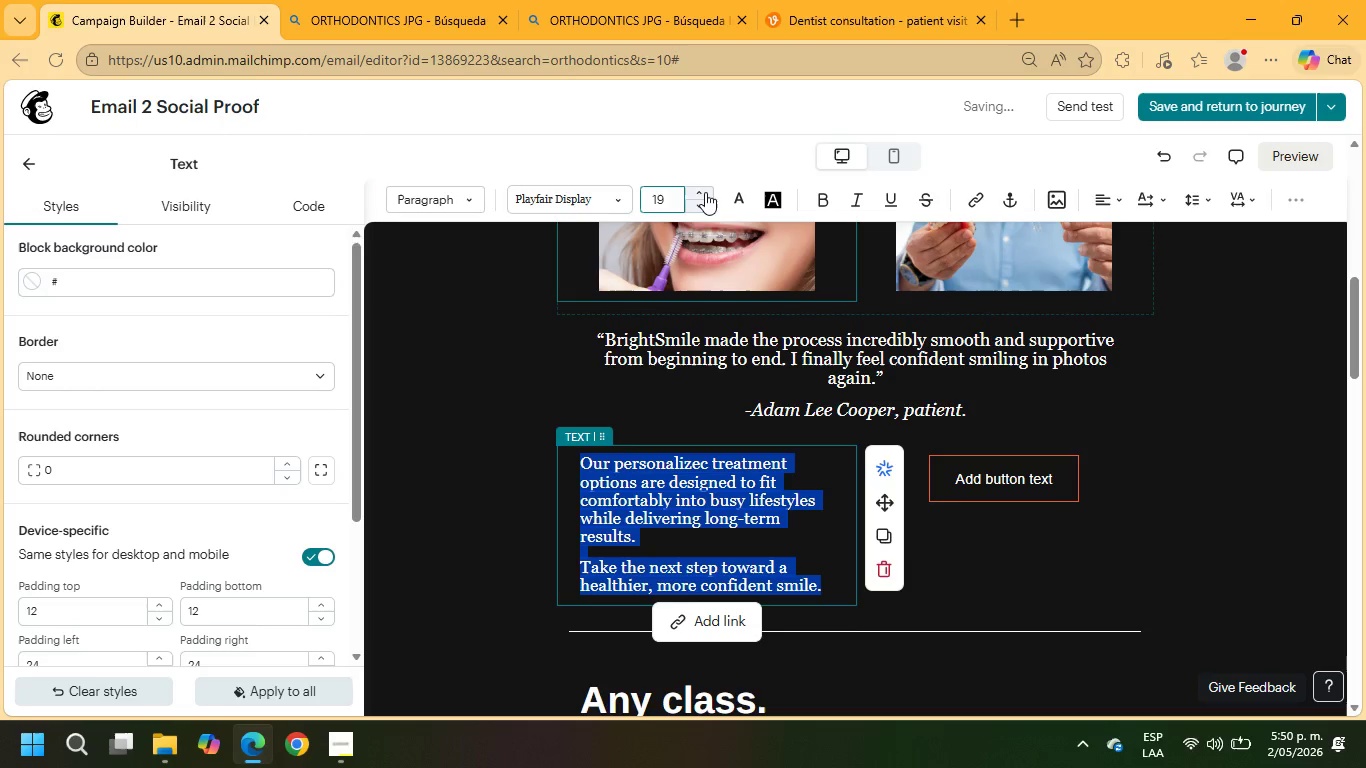 
left_click([703, 190])
 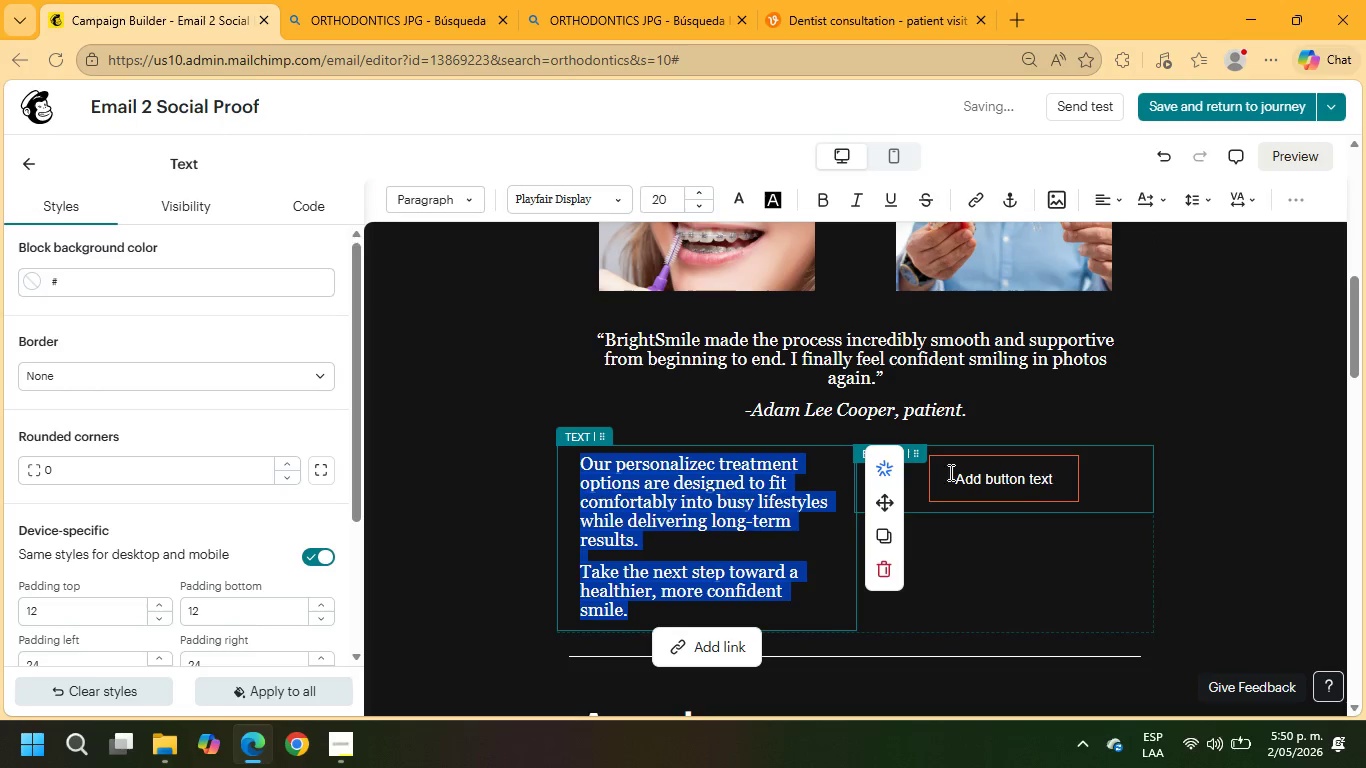 
left_click([711, 469])
 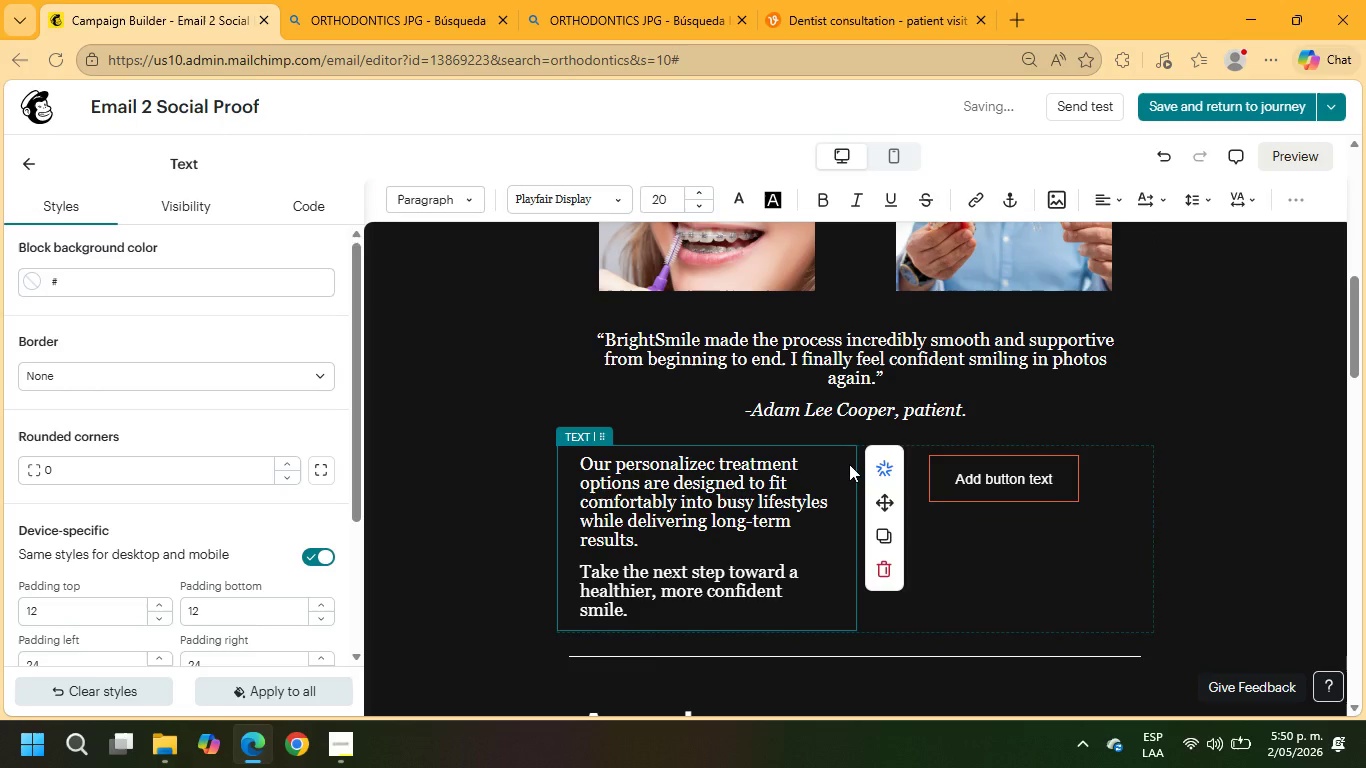 
key(Backspace)
 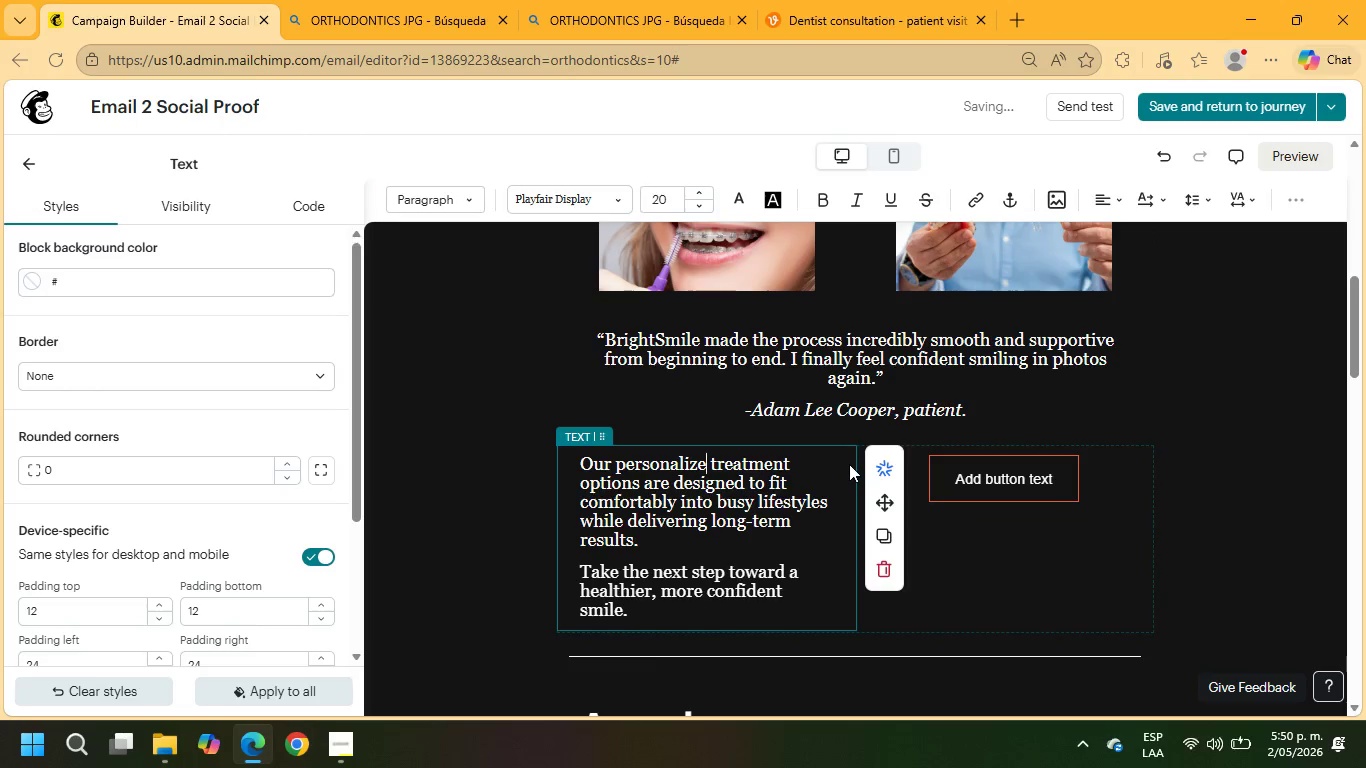 
key(G)
 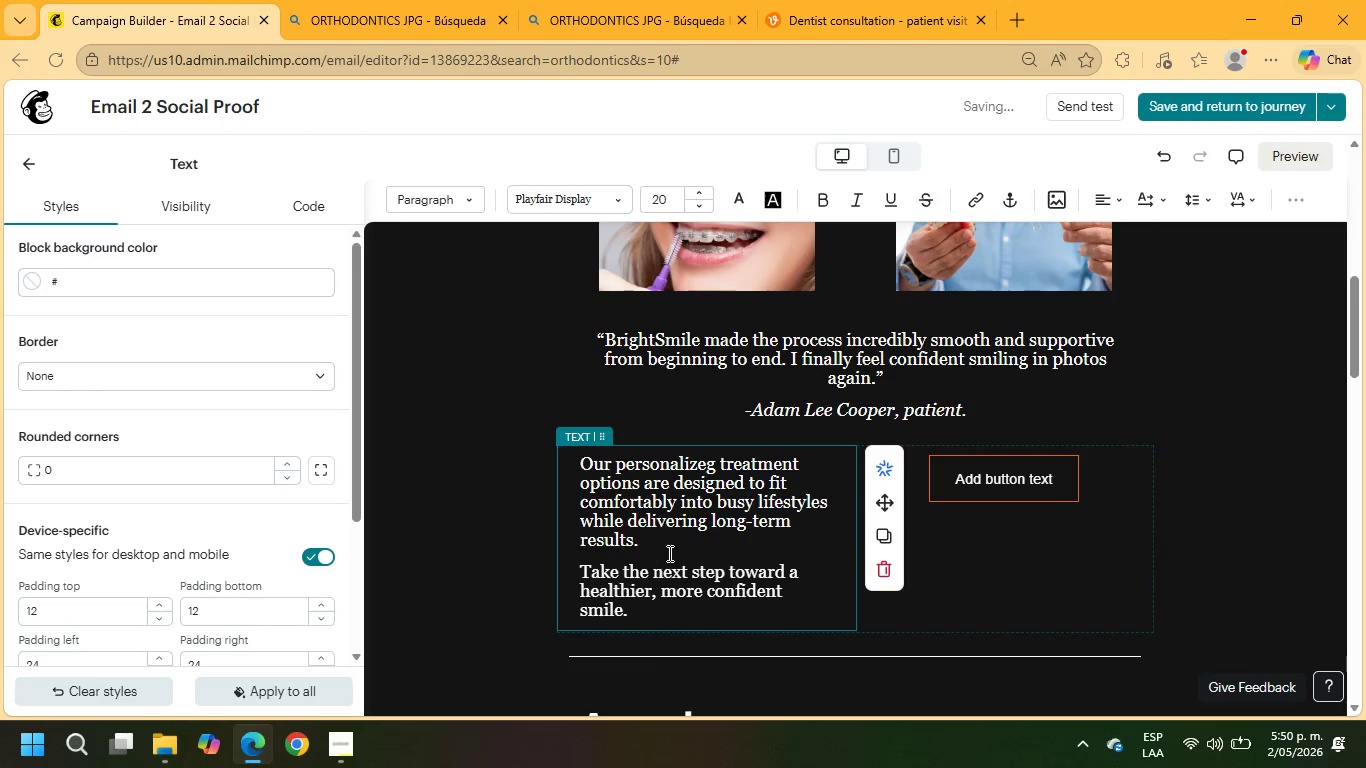 
key(Backspace)
 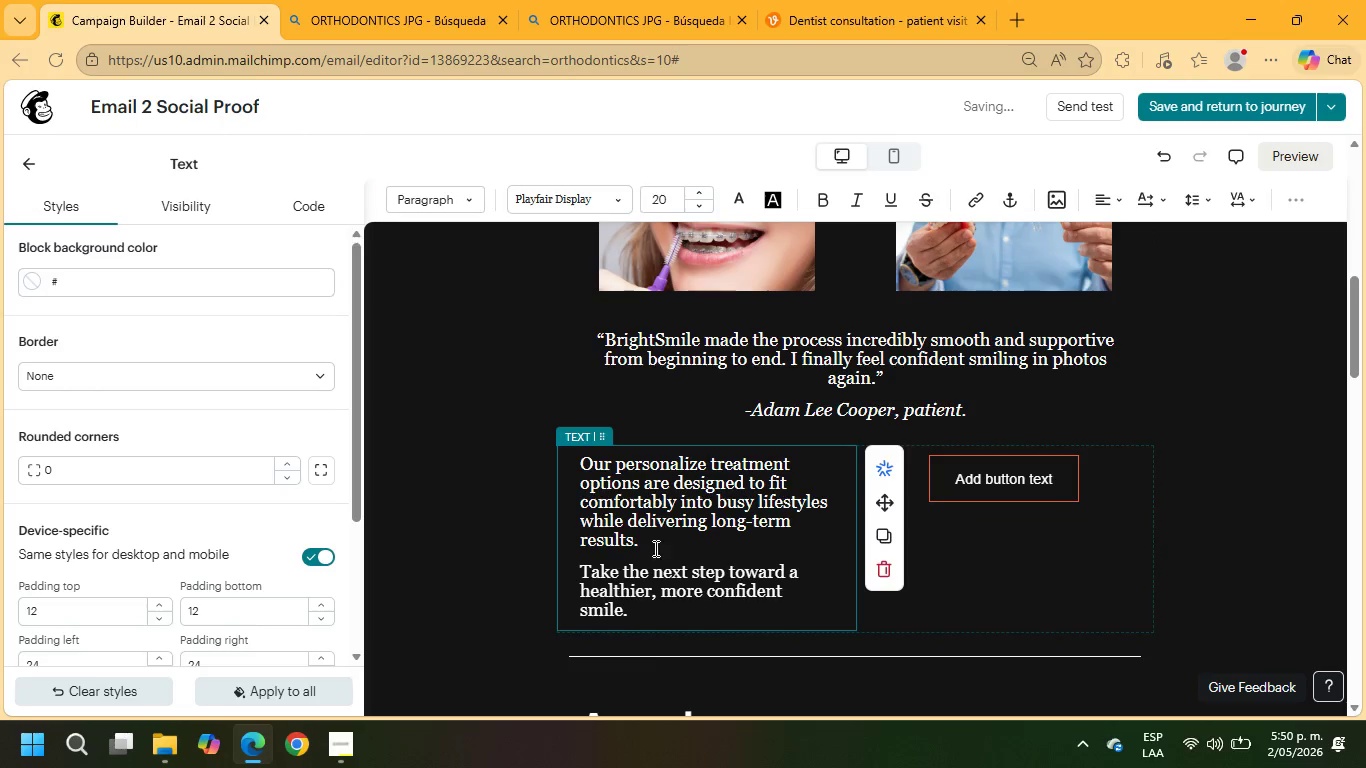 
key(D)
 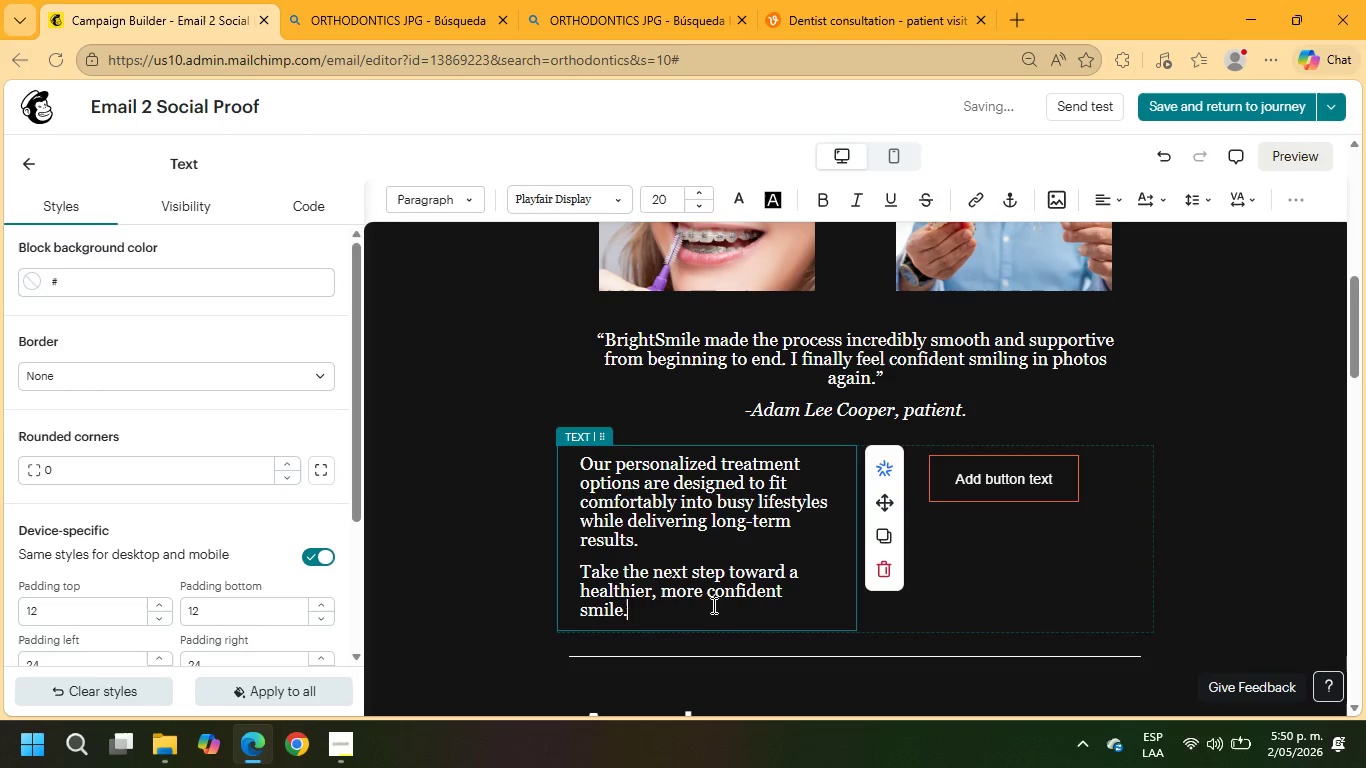 
left_click([1026, 479])
 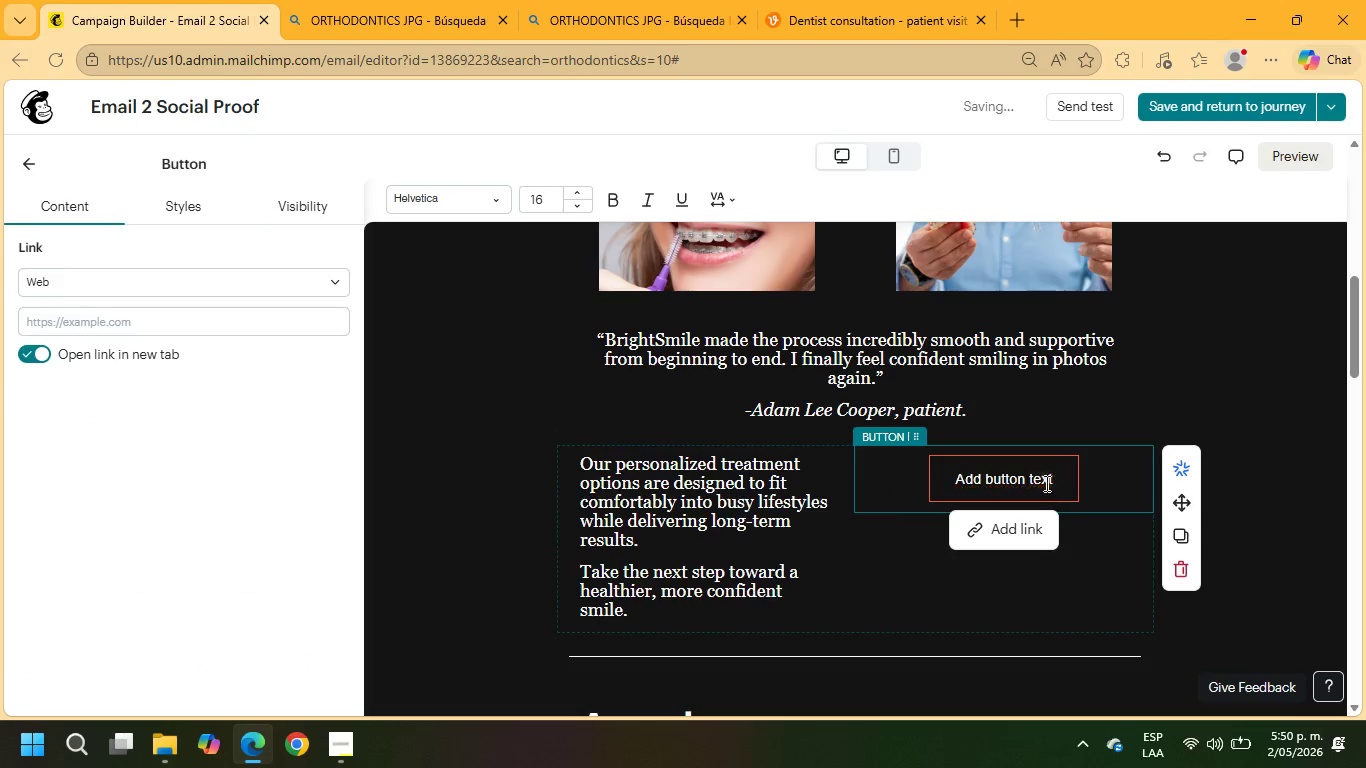 
left_click([1055, 479])
 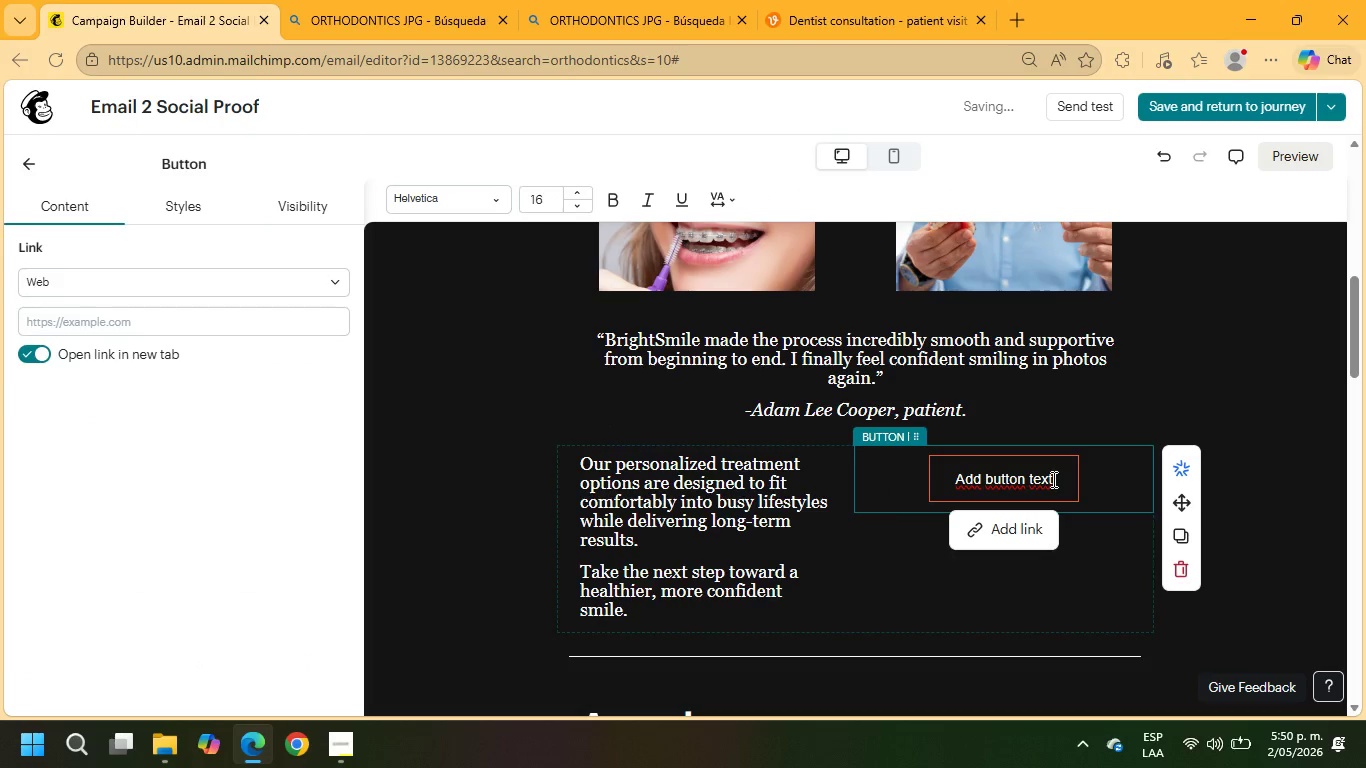 
left_click_drag(start_coordinate=[1052, 479], to_coordinate=[929, 485])
 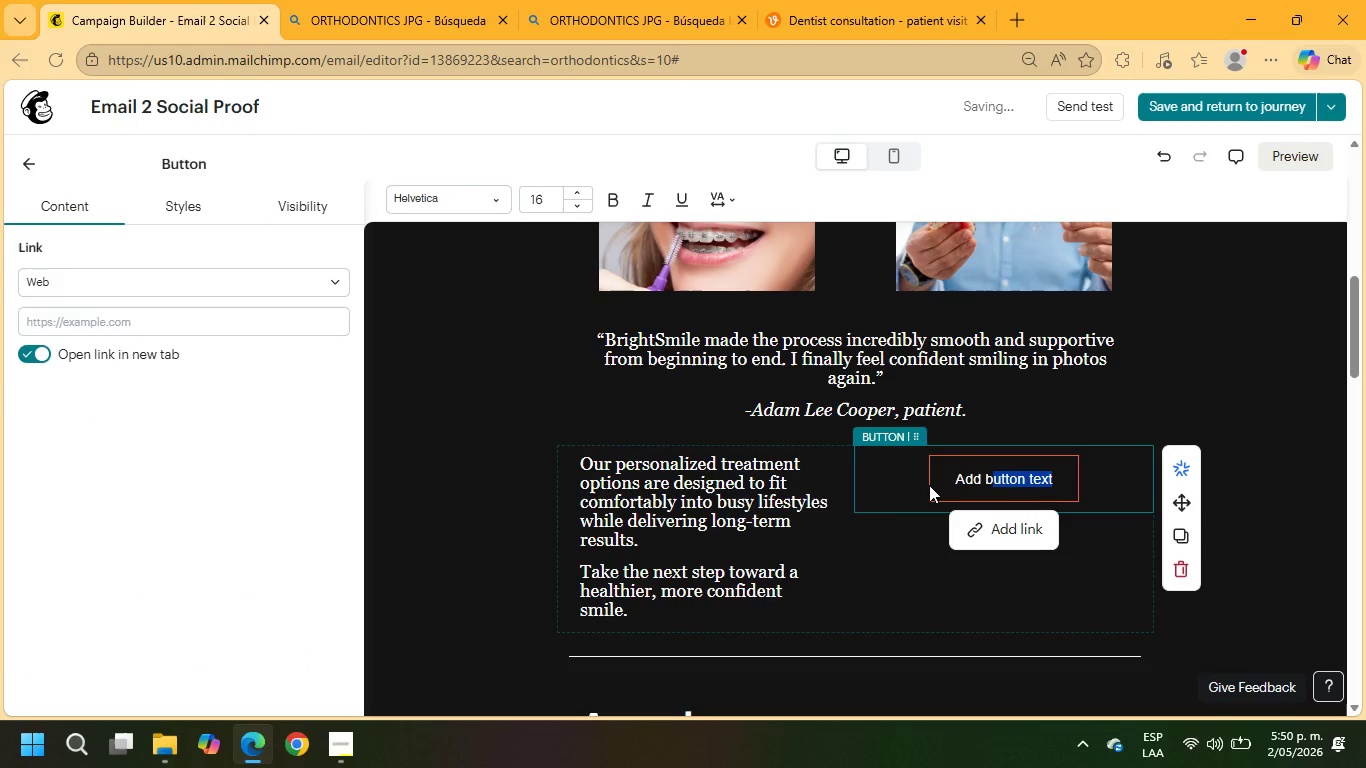 
type(Schedule Your Free Scan)
 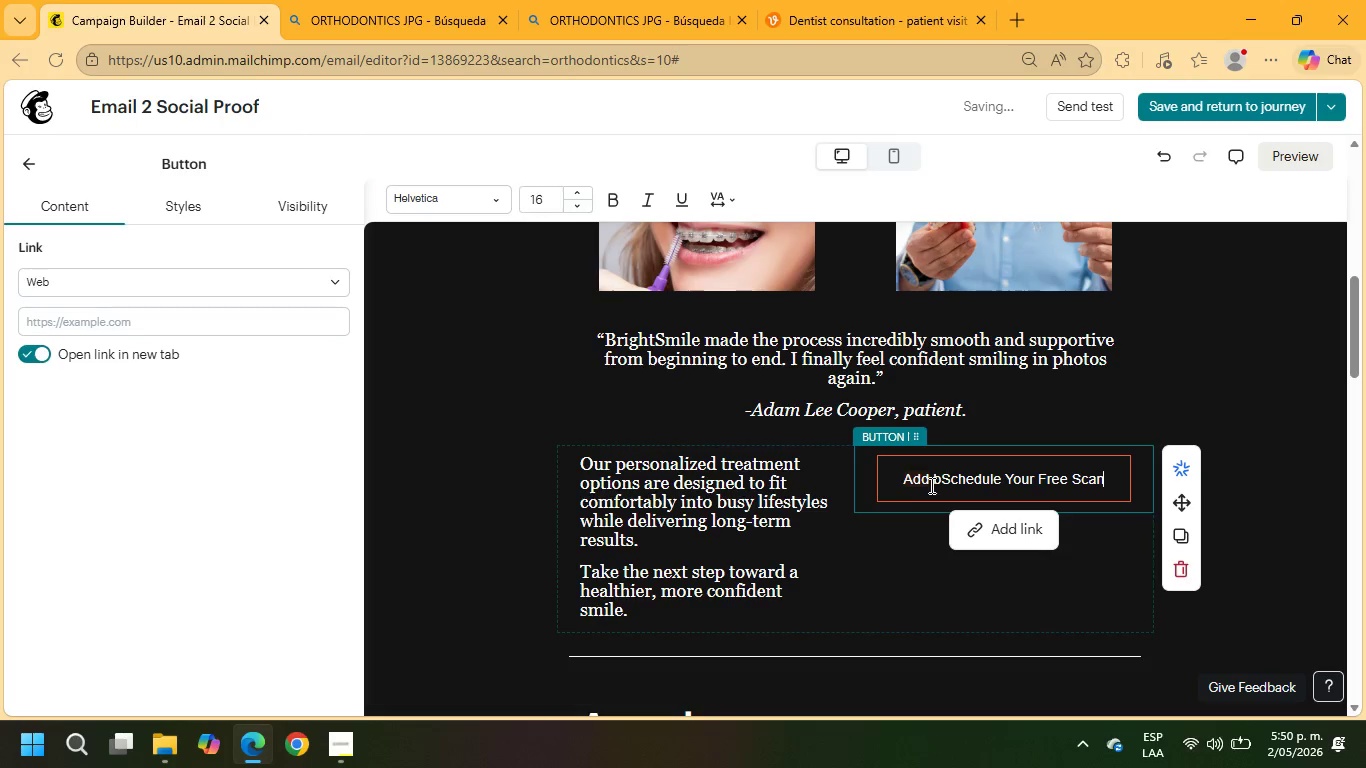 
left_click([945, 478])
 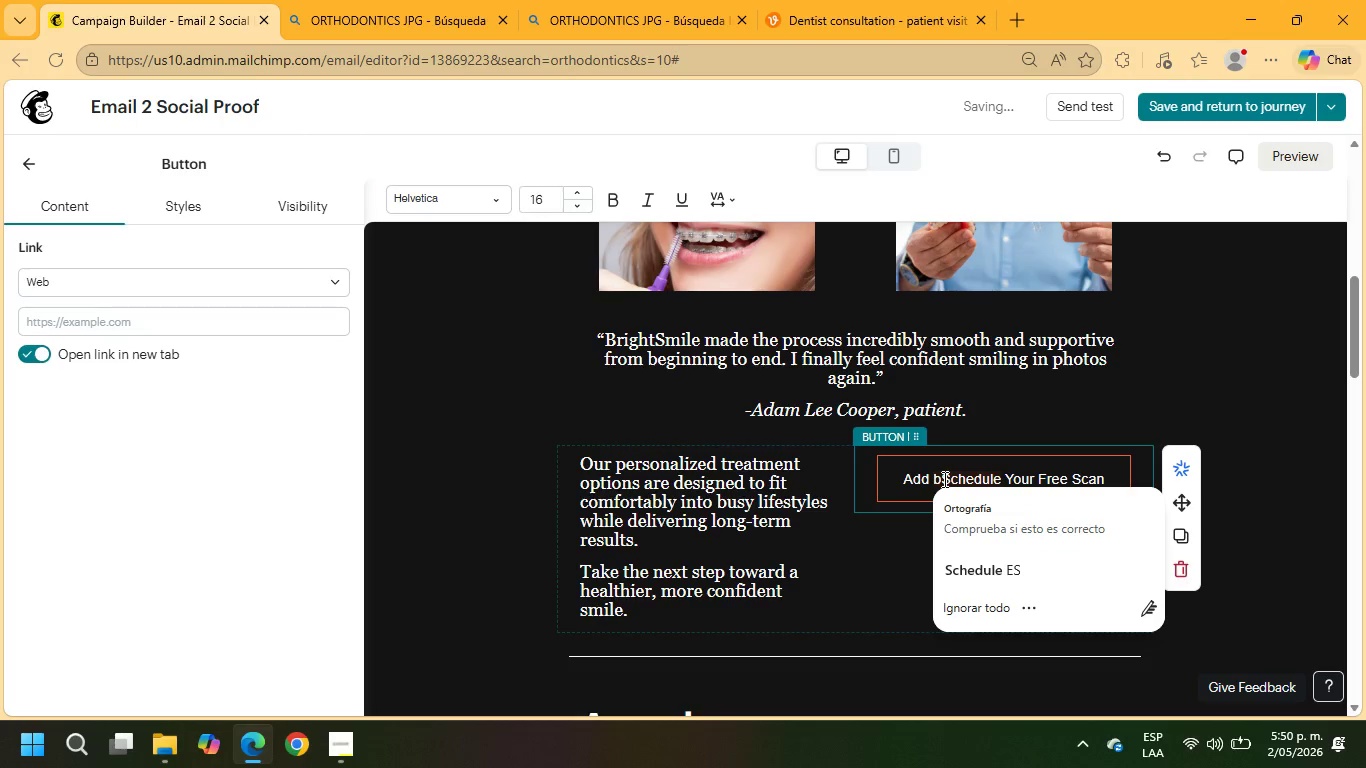 
key(Backspace)
 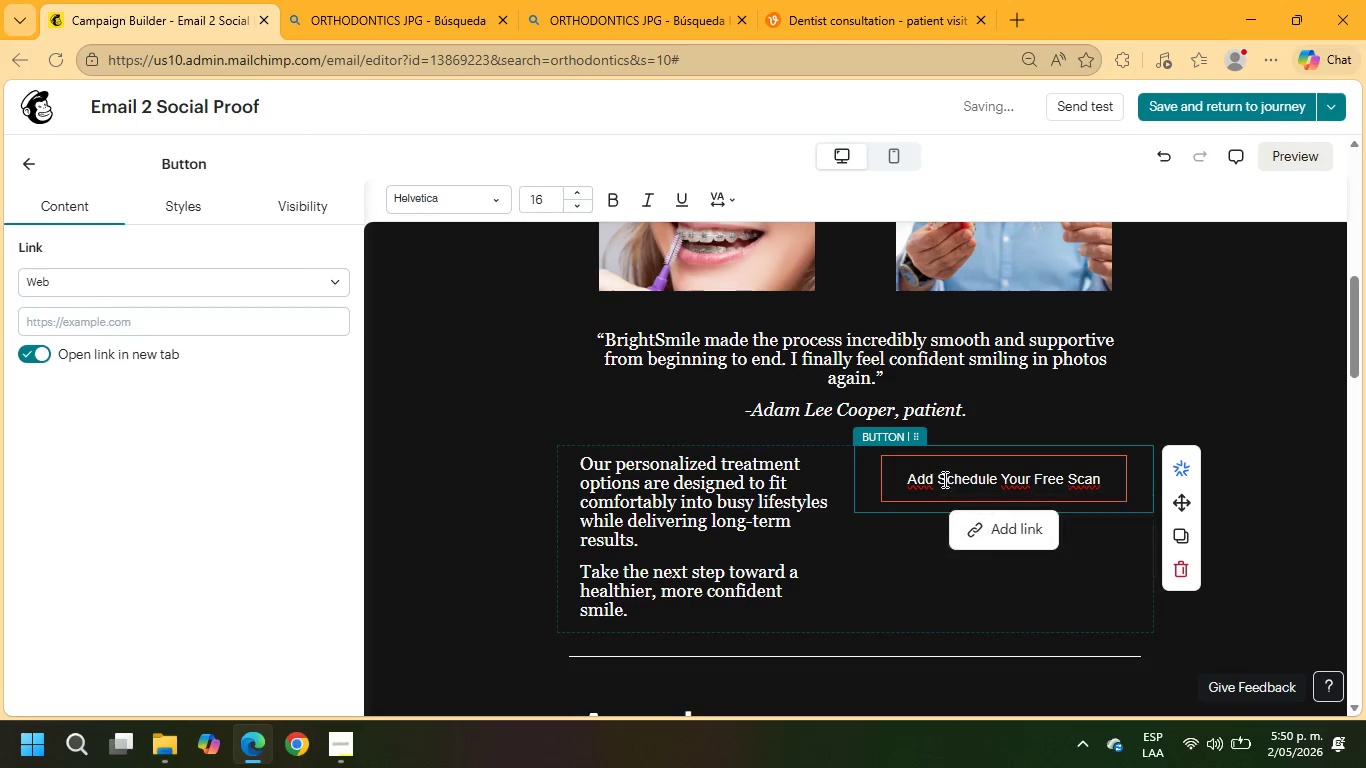 
key(Backspace)
 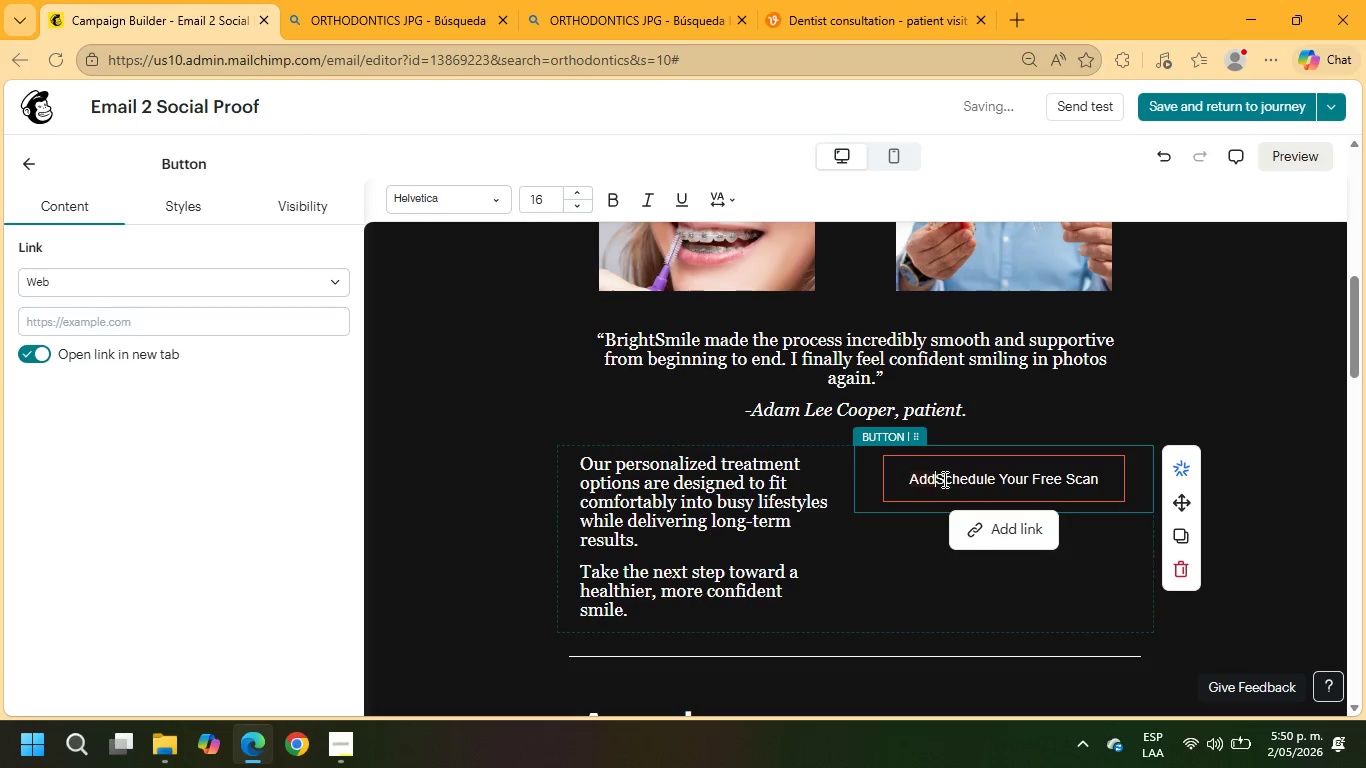 
key(Backspace)
 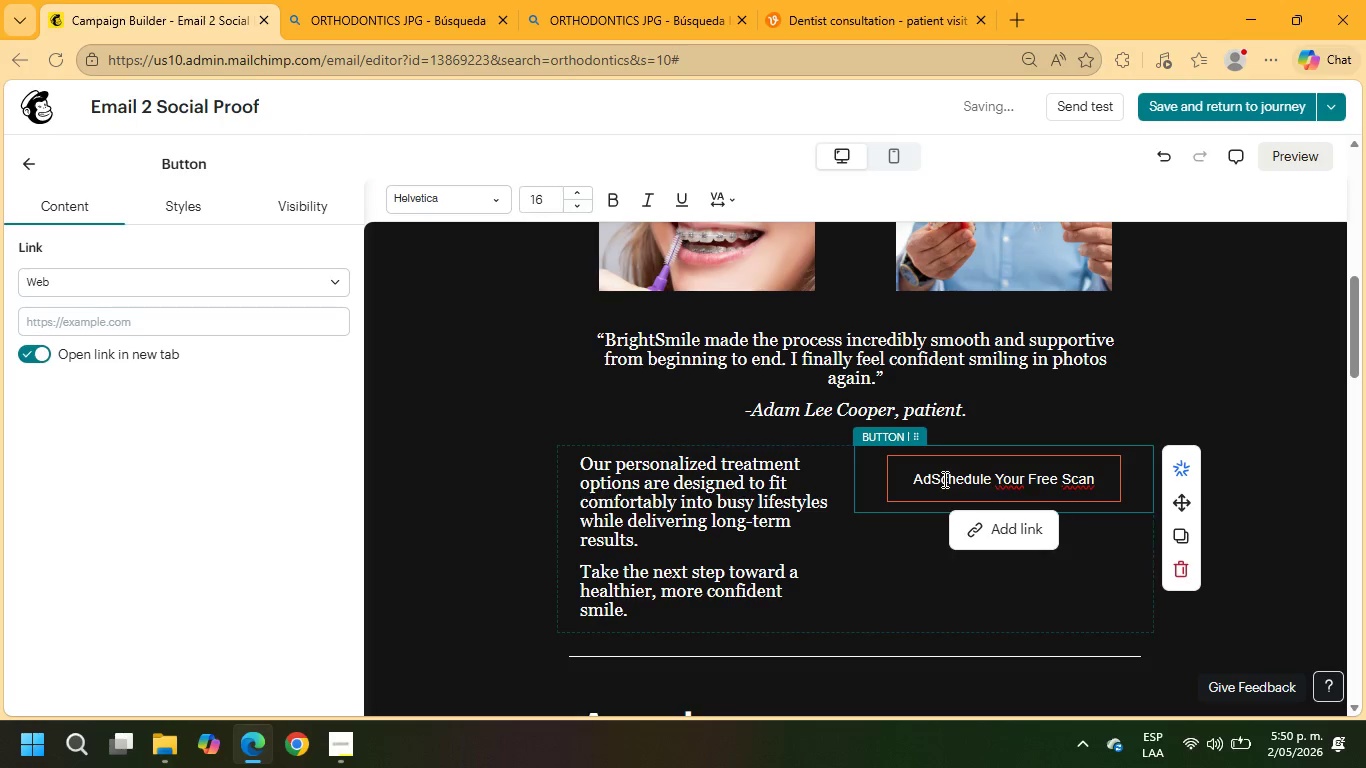 
key(Backspace)
 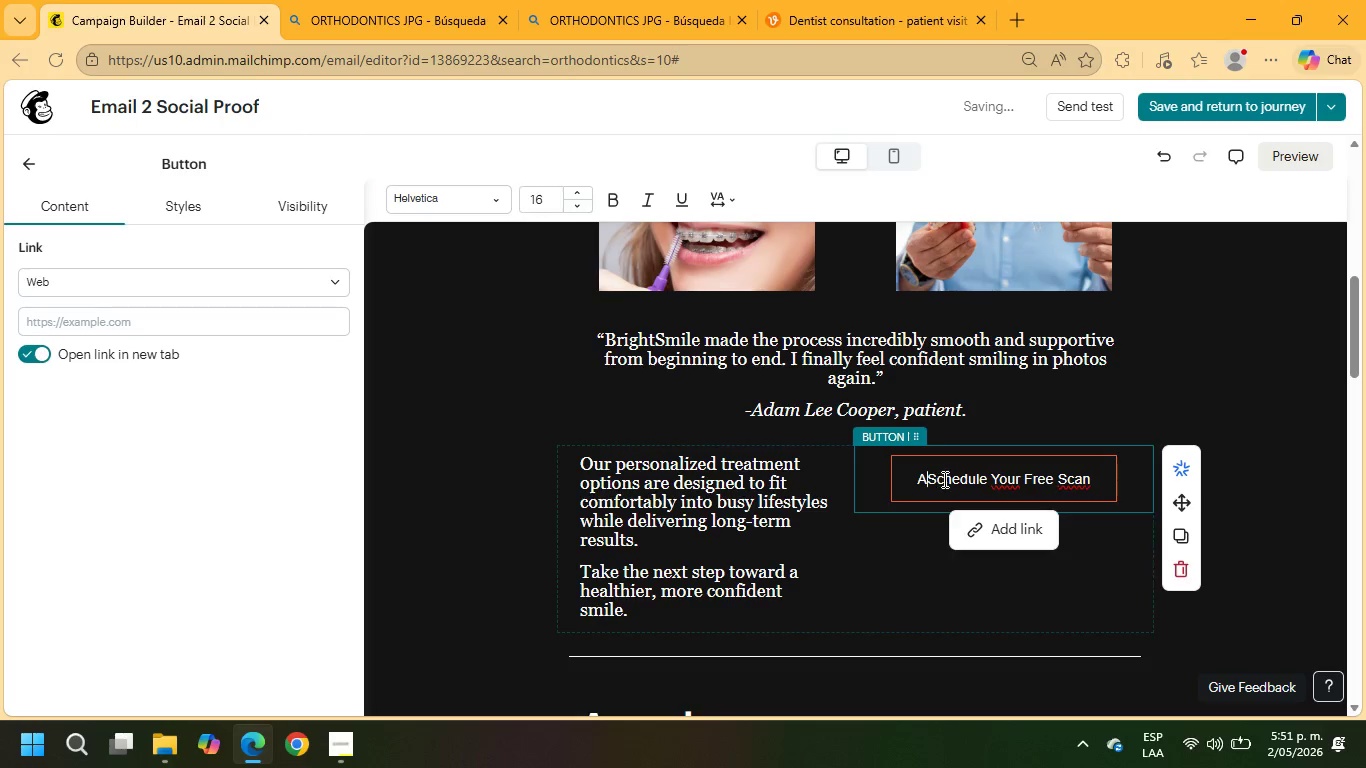 
key(Backspace)
 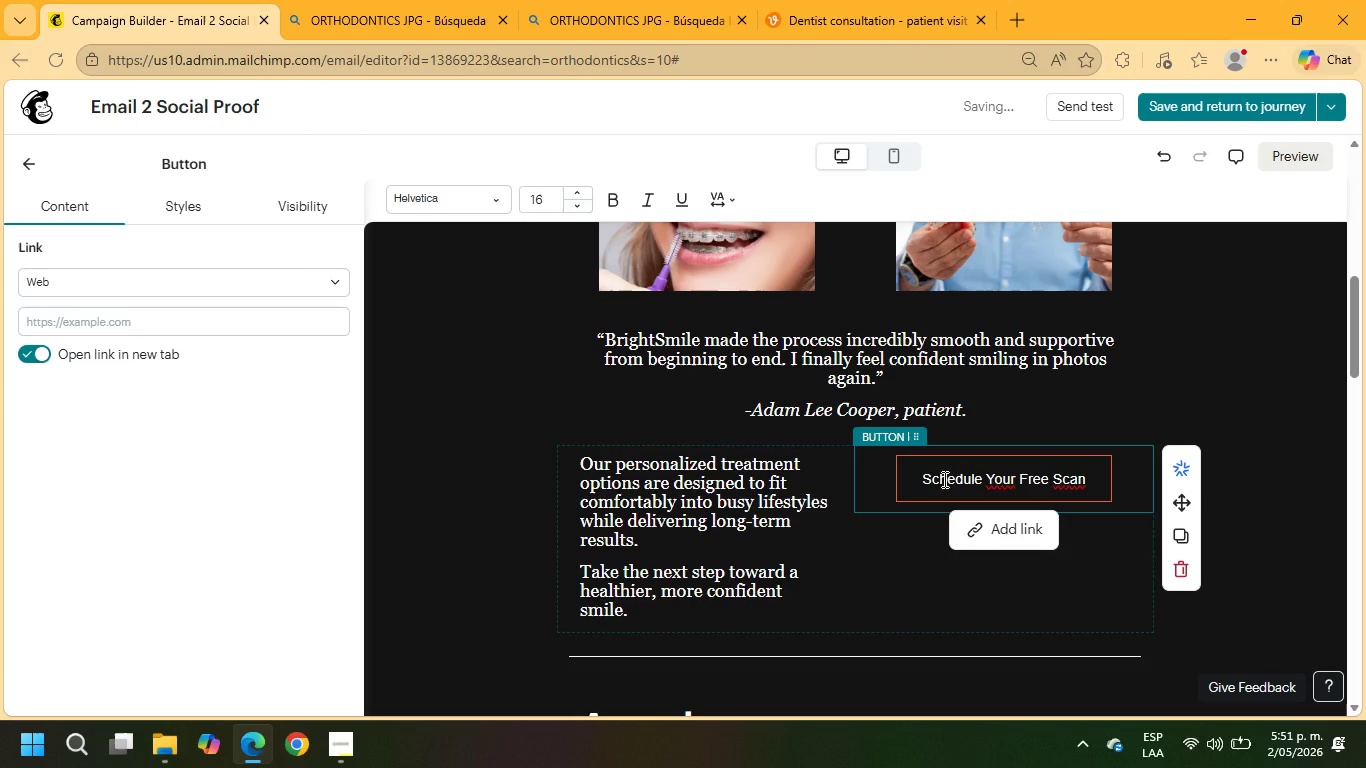 
key(Backspace)
 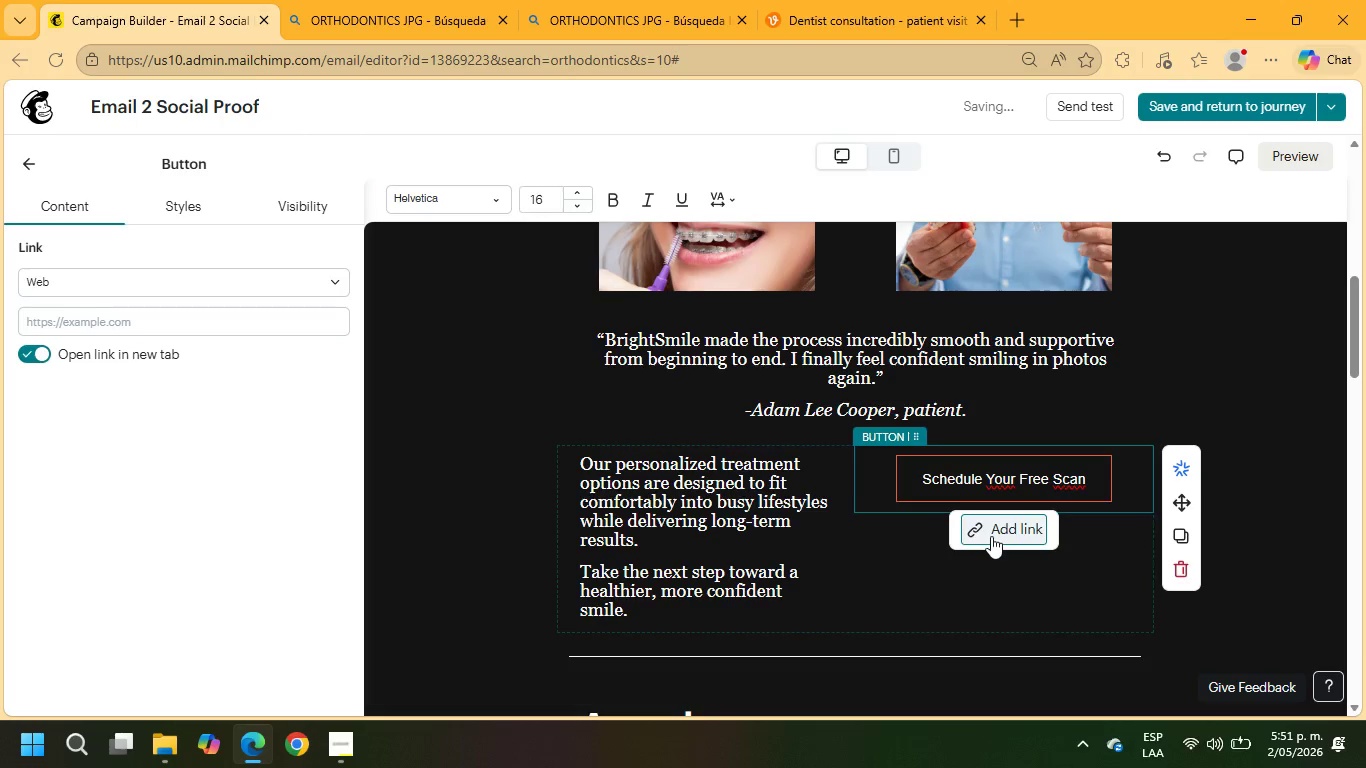 
left_click([956, 631])
 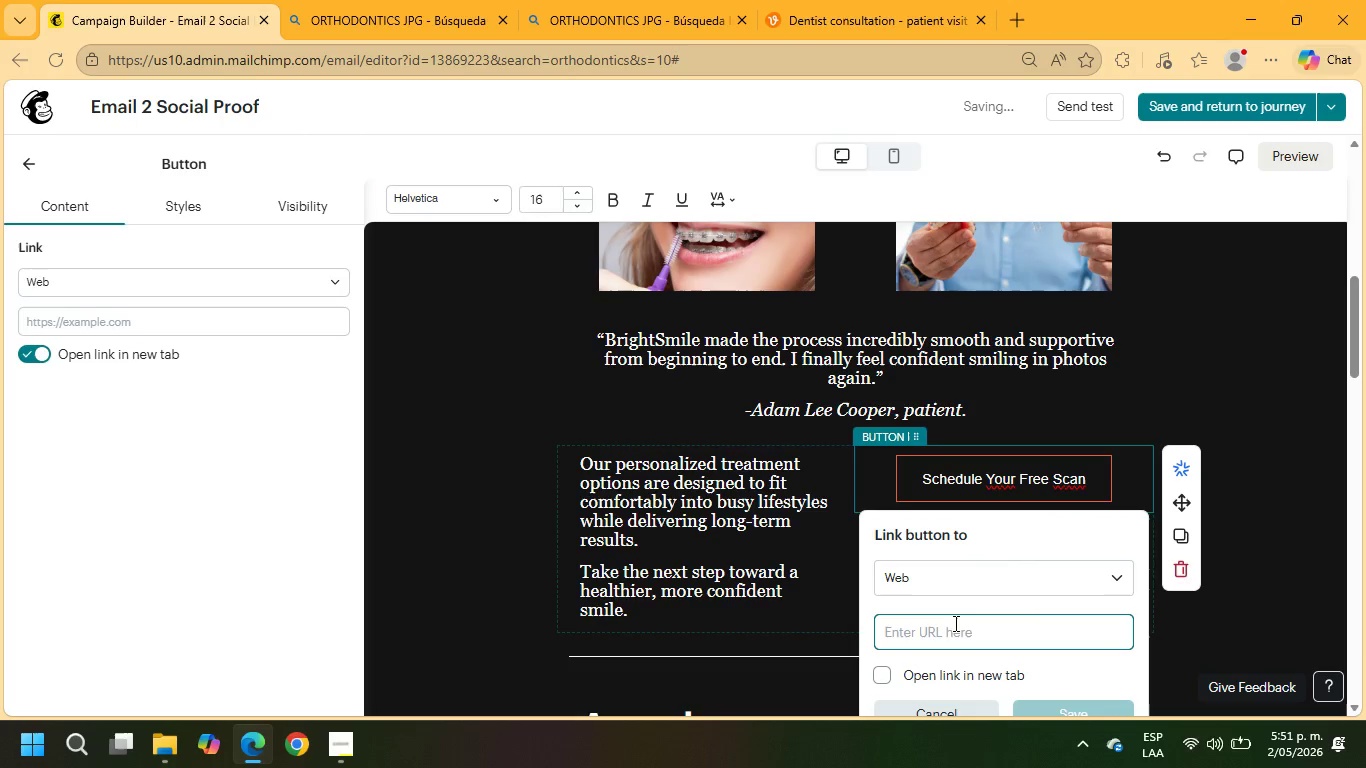 
type(example.com)
 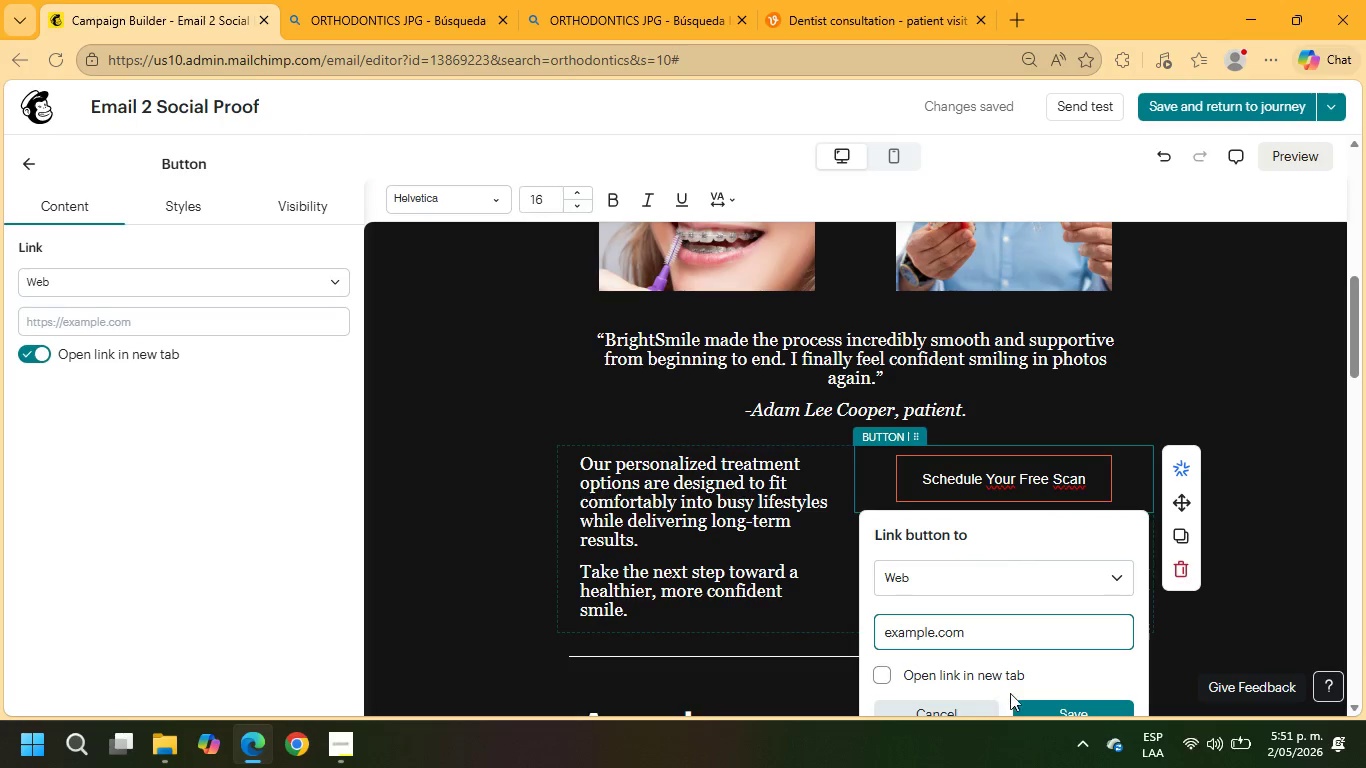 
left_click([1038, 707])
 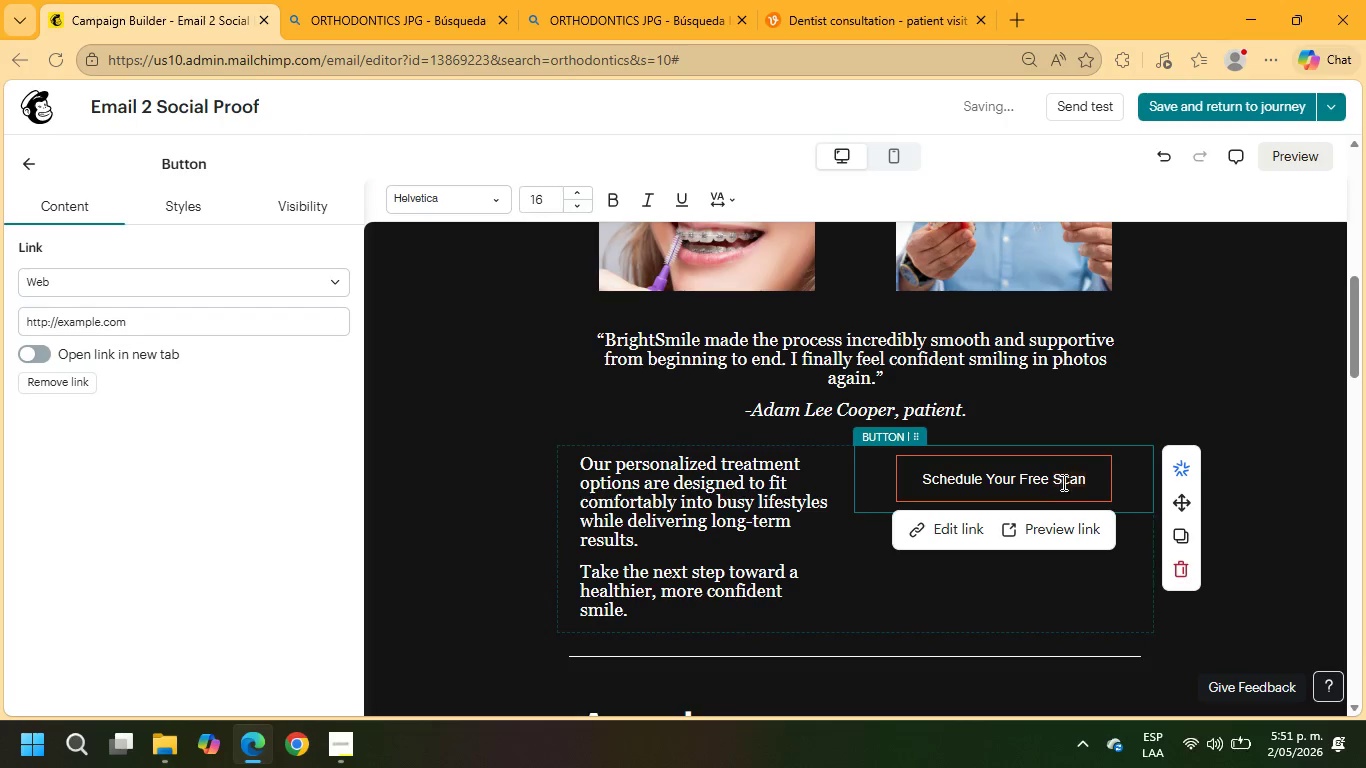 
left_click_drag(start_coordinate=[1083, 482], to_coordinate=[909, 481])
 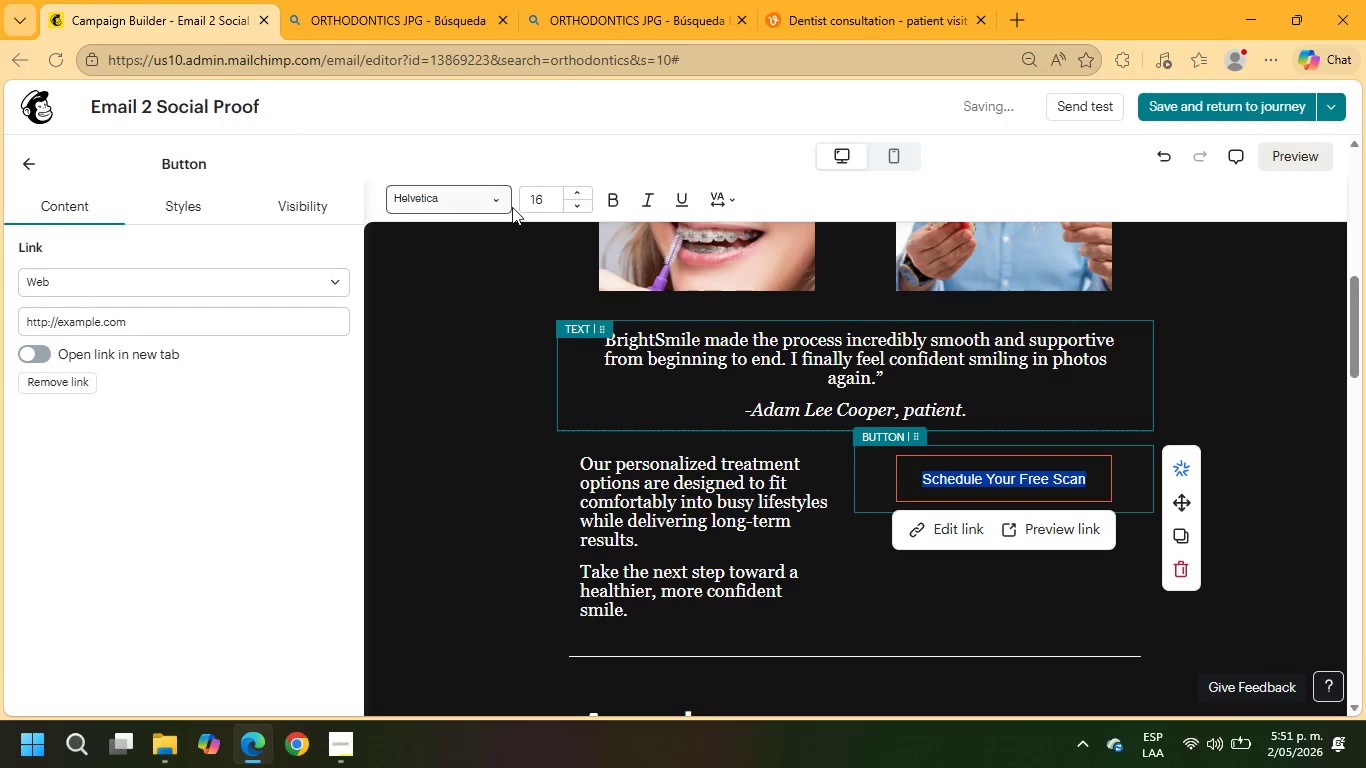 
left_click([466, 192])
 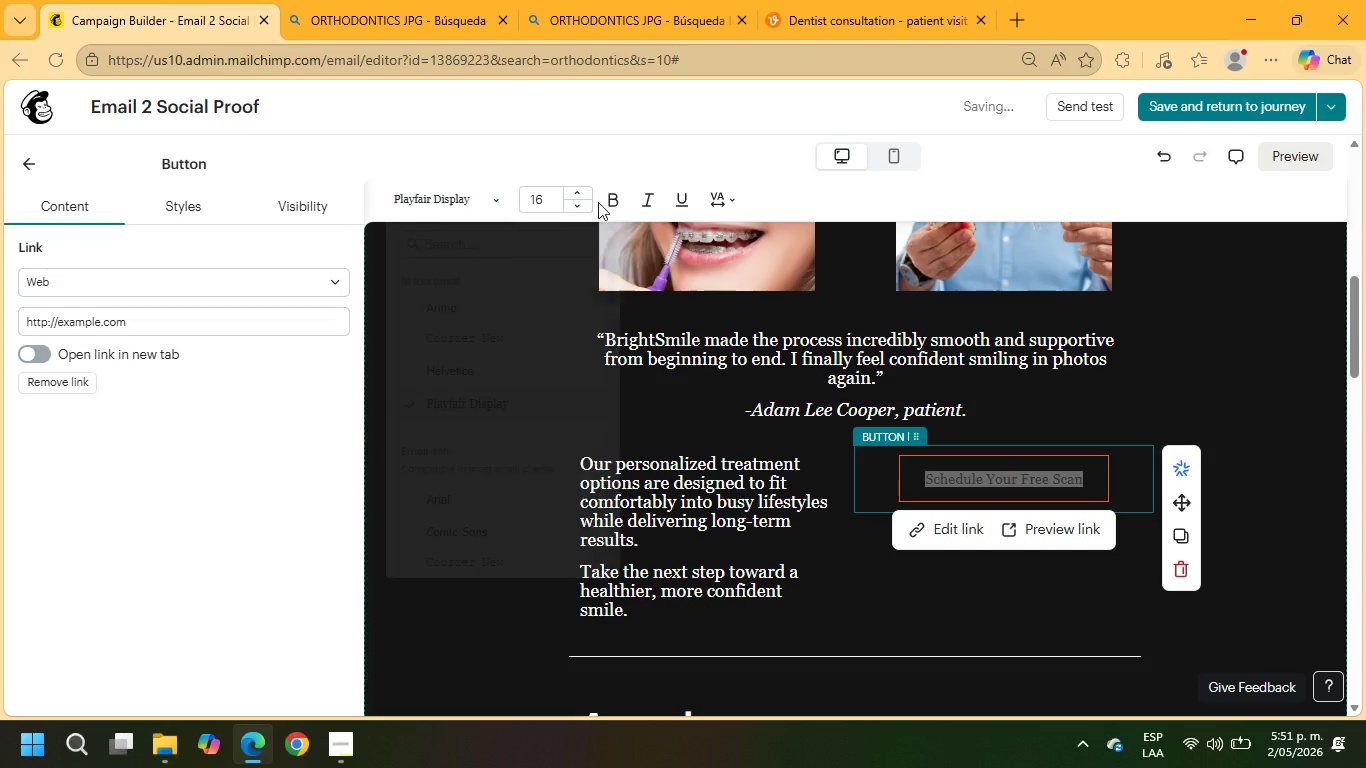 
left_click([615, 196])
 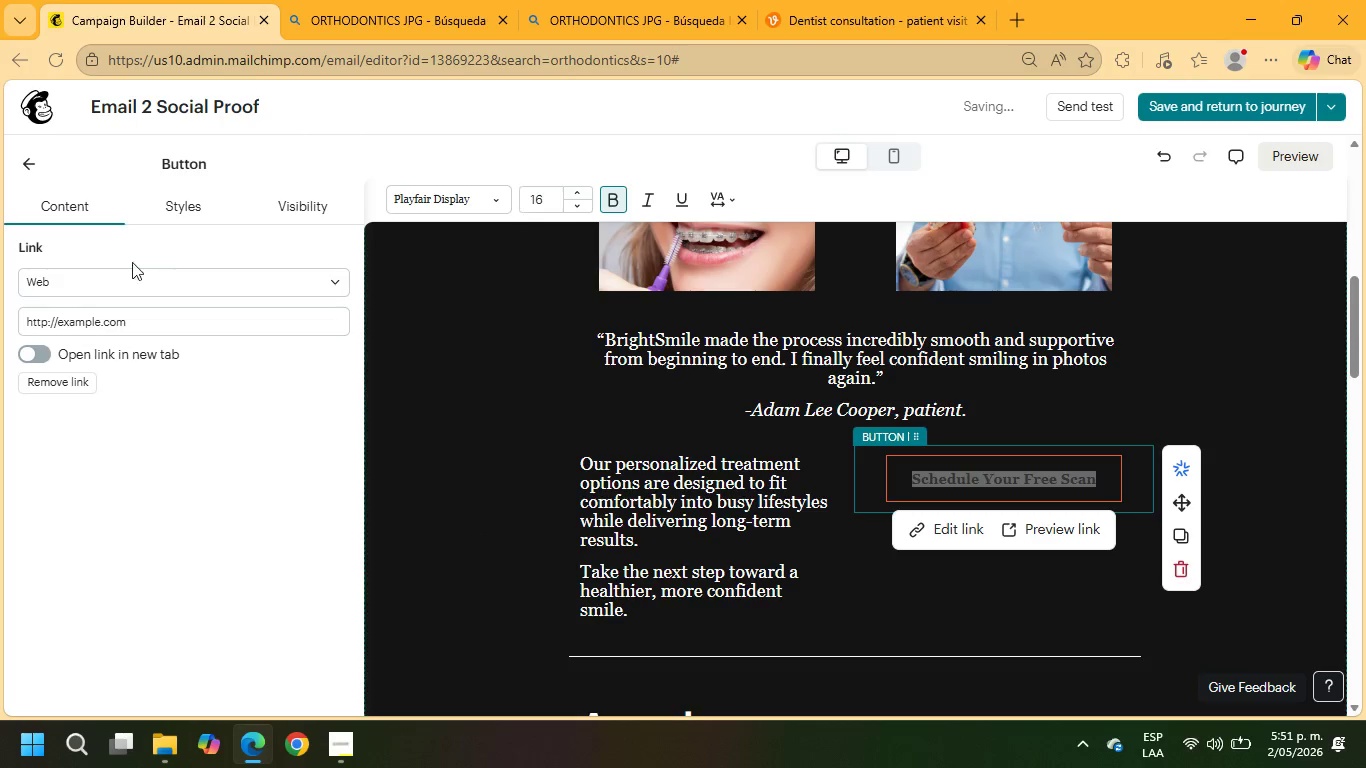 
left_click([162, 209])
 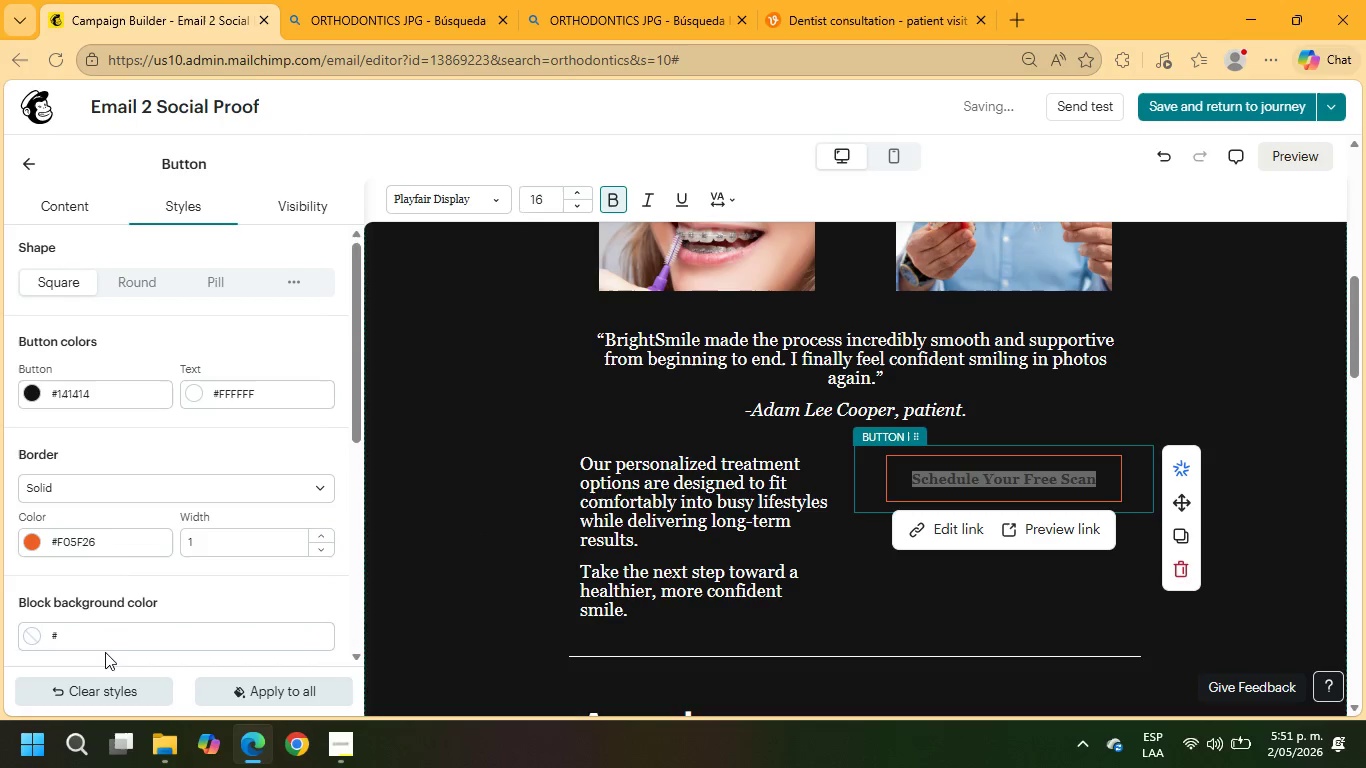 
left_click([104, 548])
 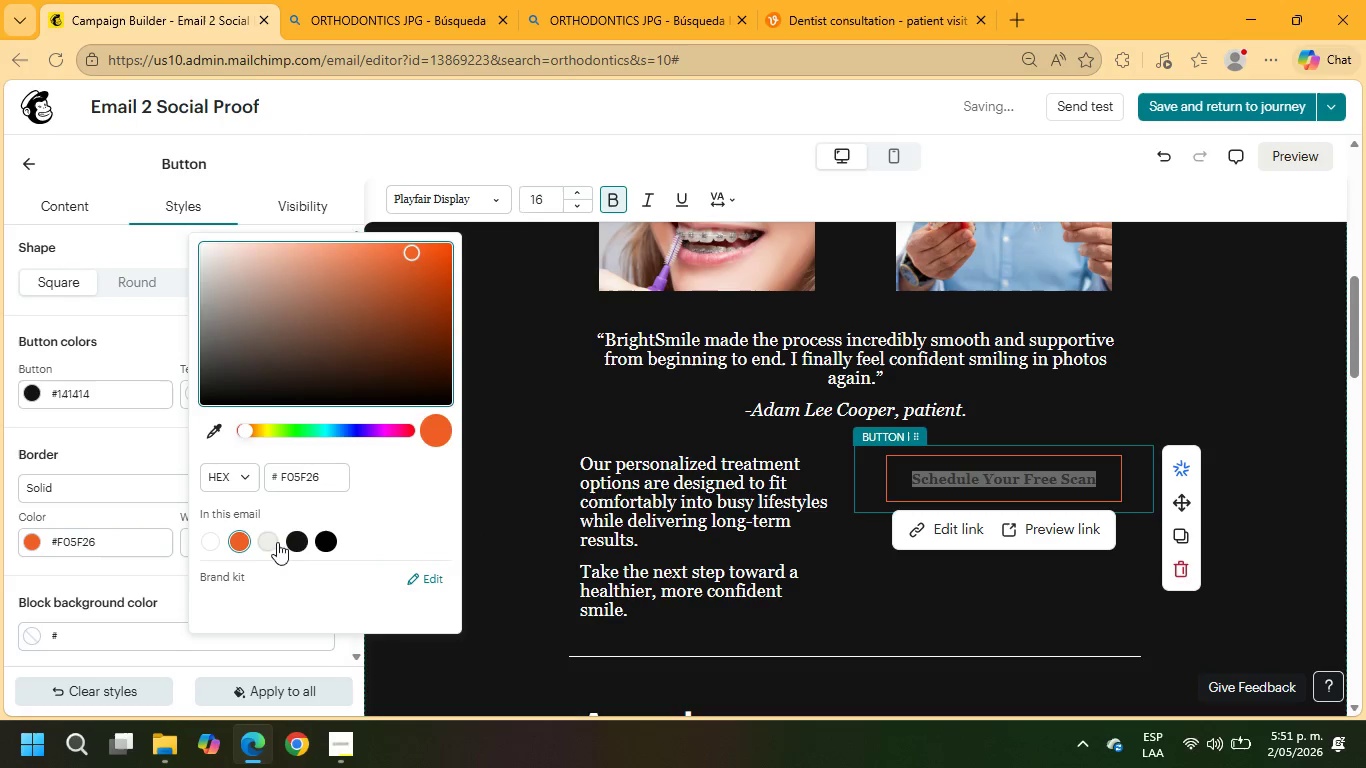 
left_click([266, 538])
 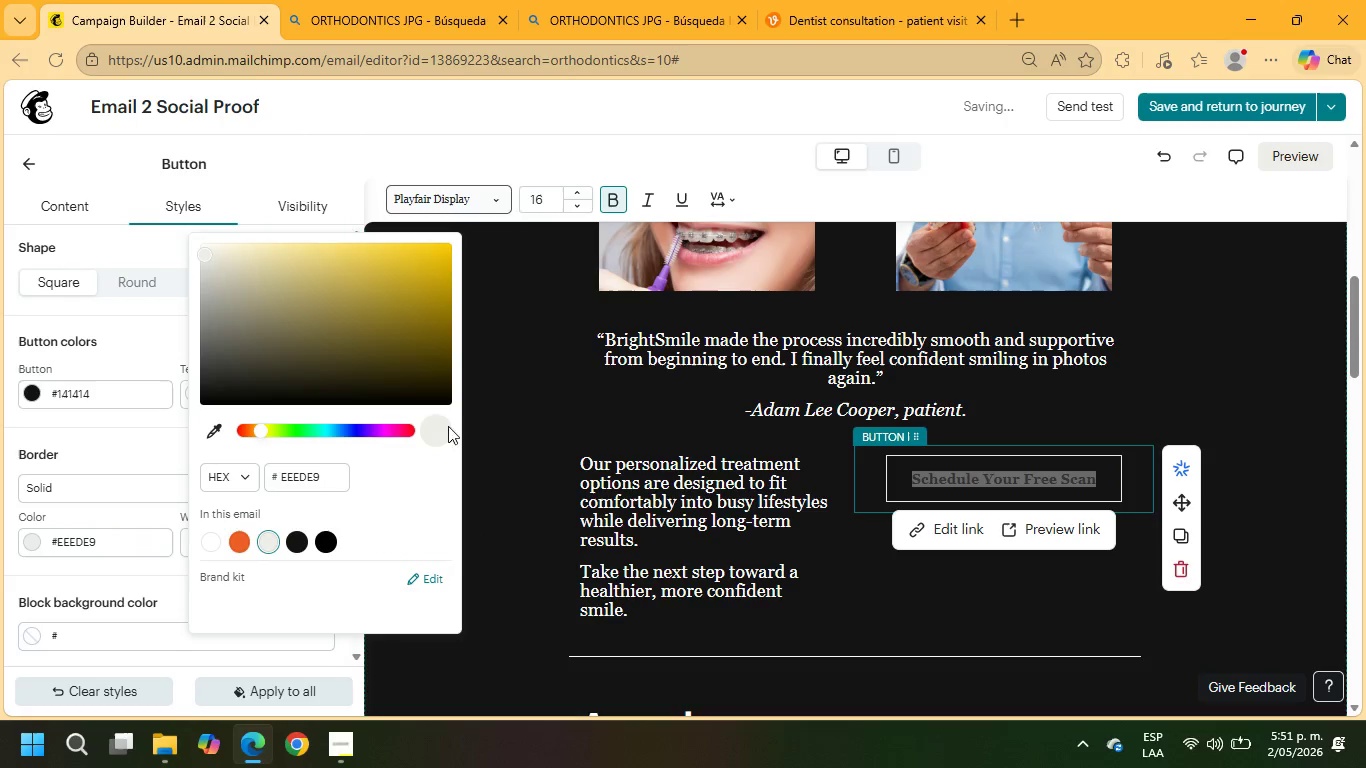 
left_click([273, 551])
 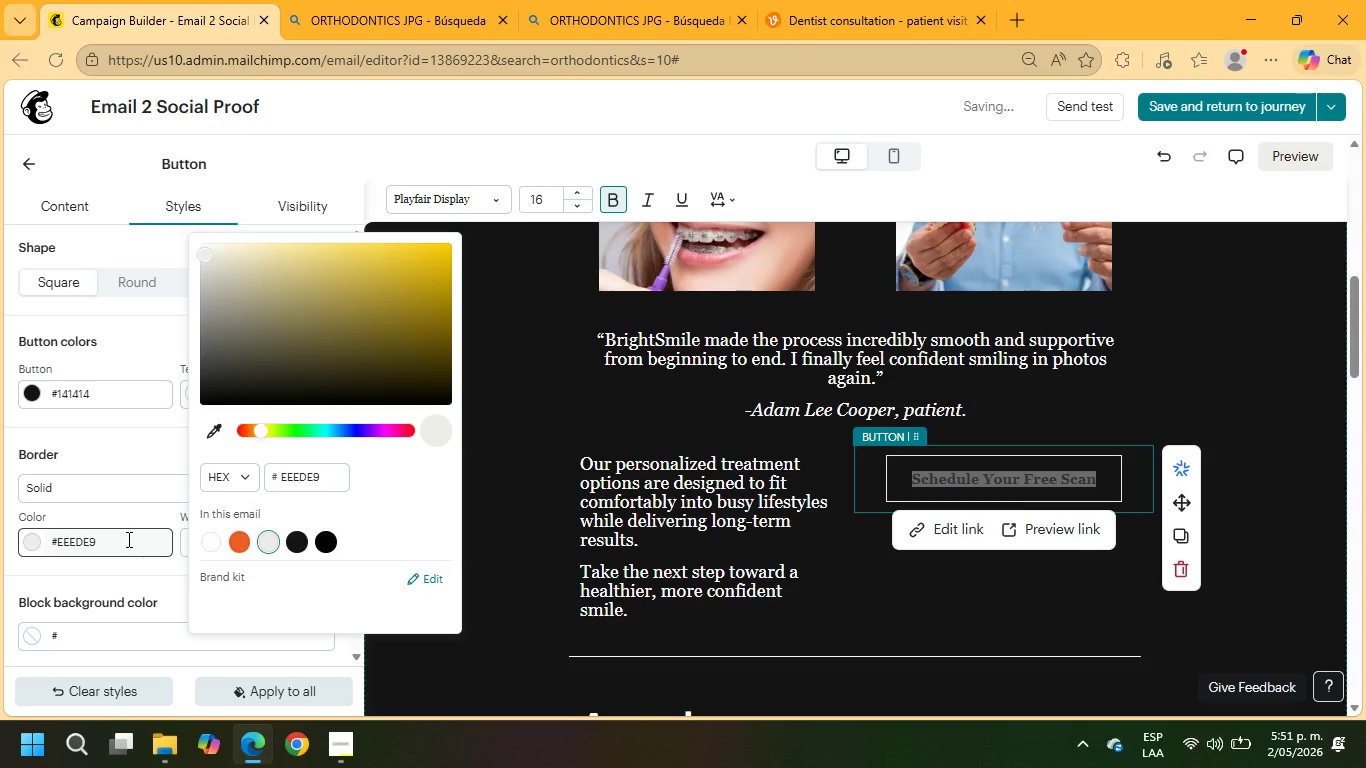 
left_click([125, 521])
 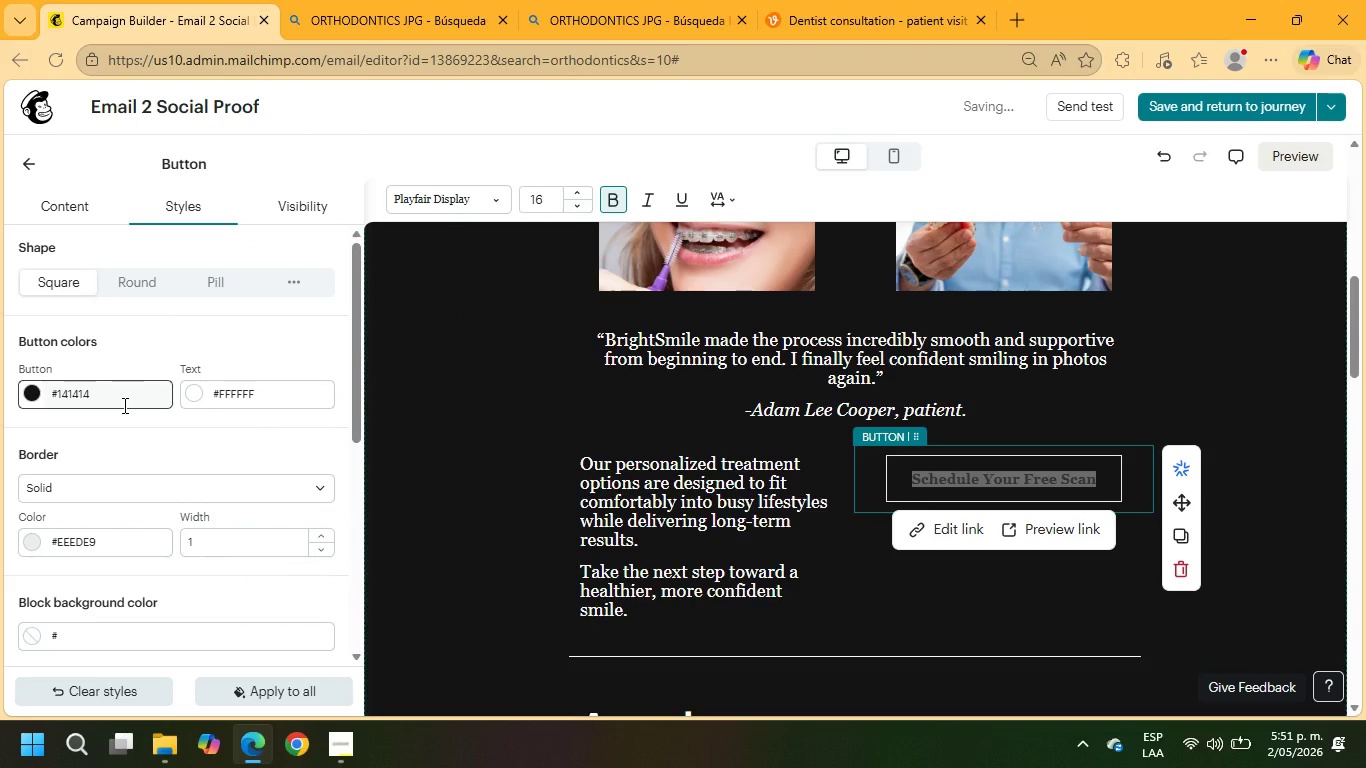 
left_click([123, 405])
 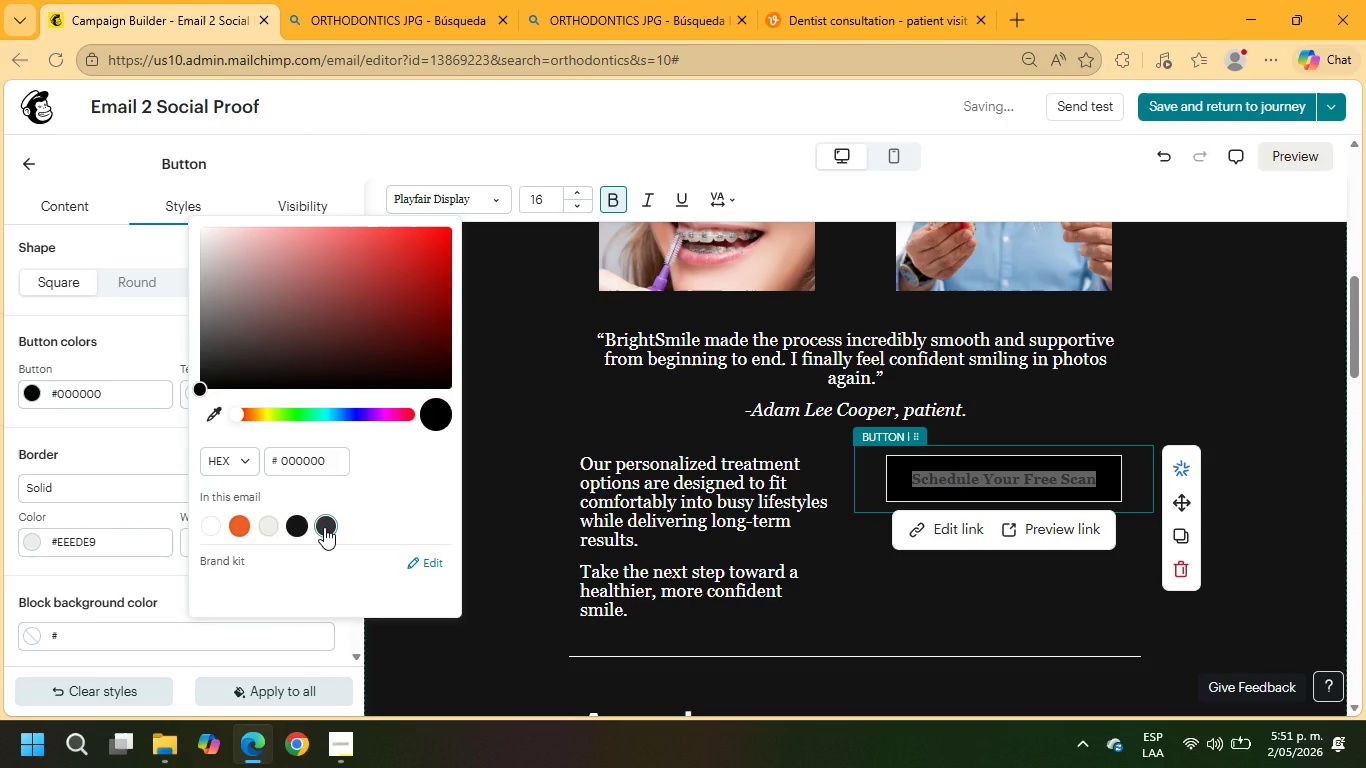 
left_click([267, 532])
 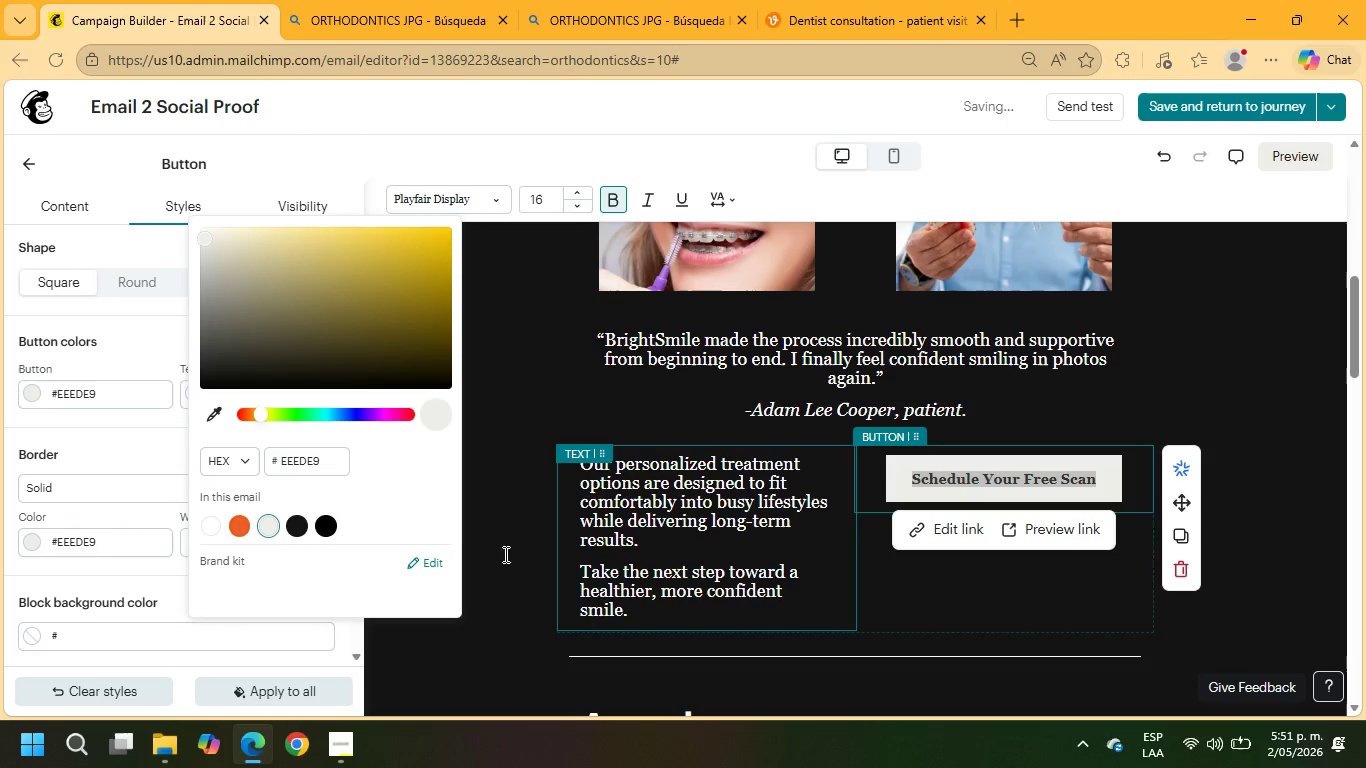 
scroll: coordinate [127, 533], scroll_direction: down, amount: 3.0
 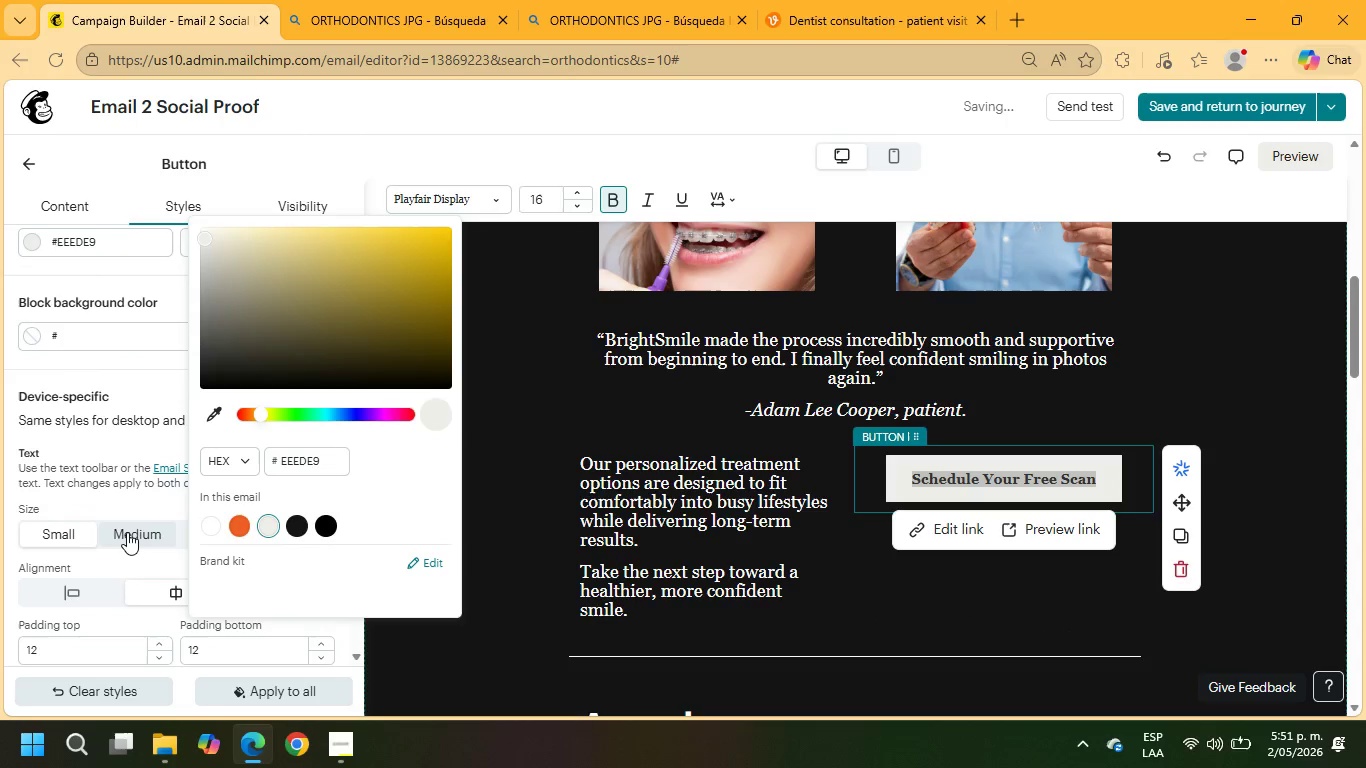 
left_click([127, 531])
 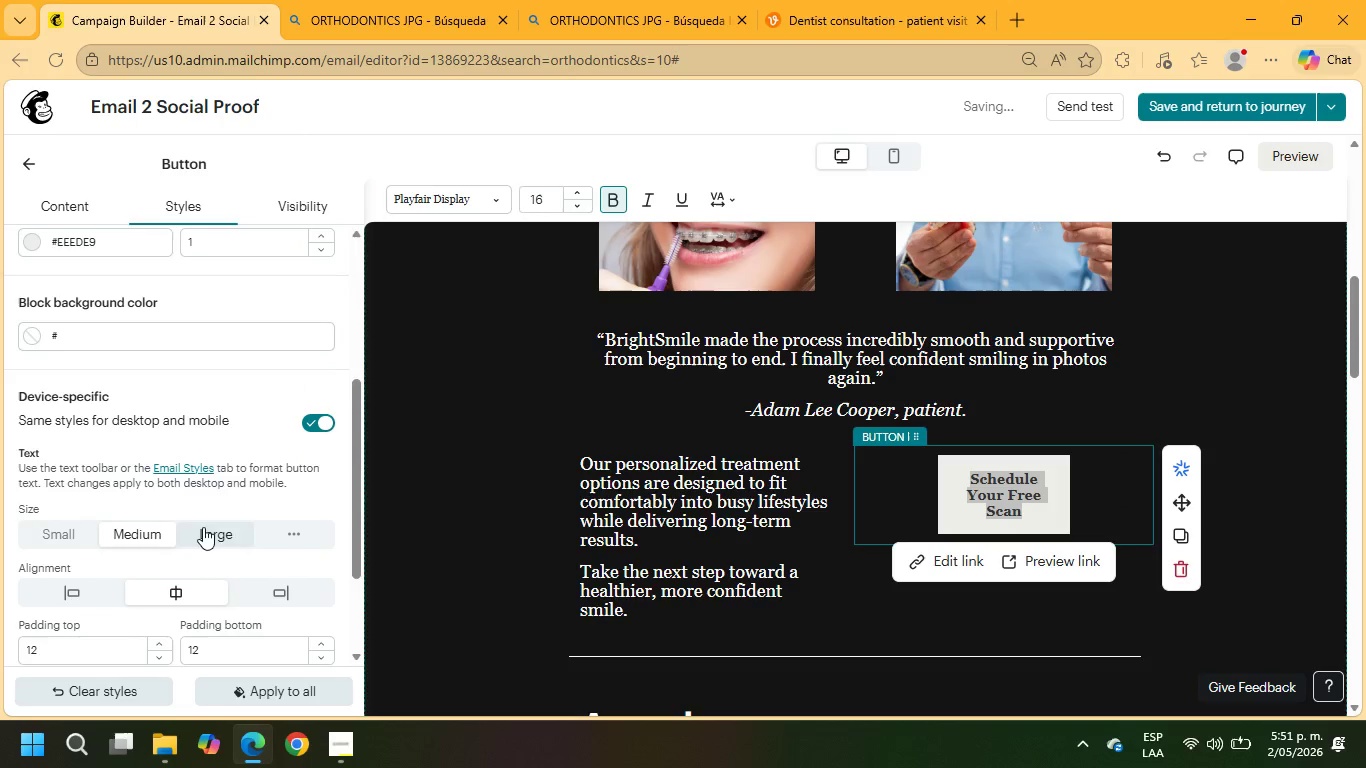 
scroll: coordinate [183, 331], scroll_direction: up, amount: 4.0
 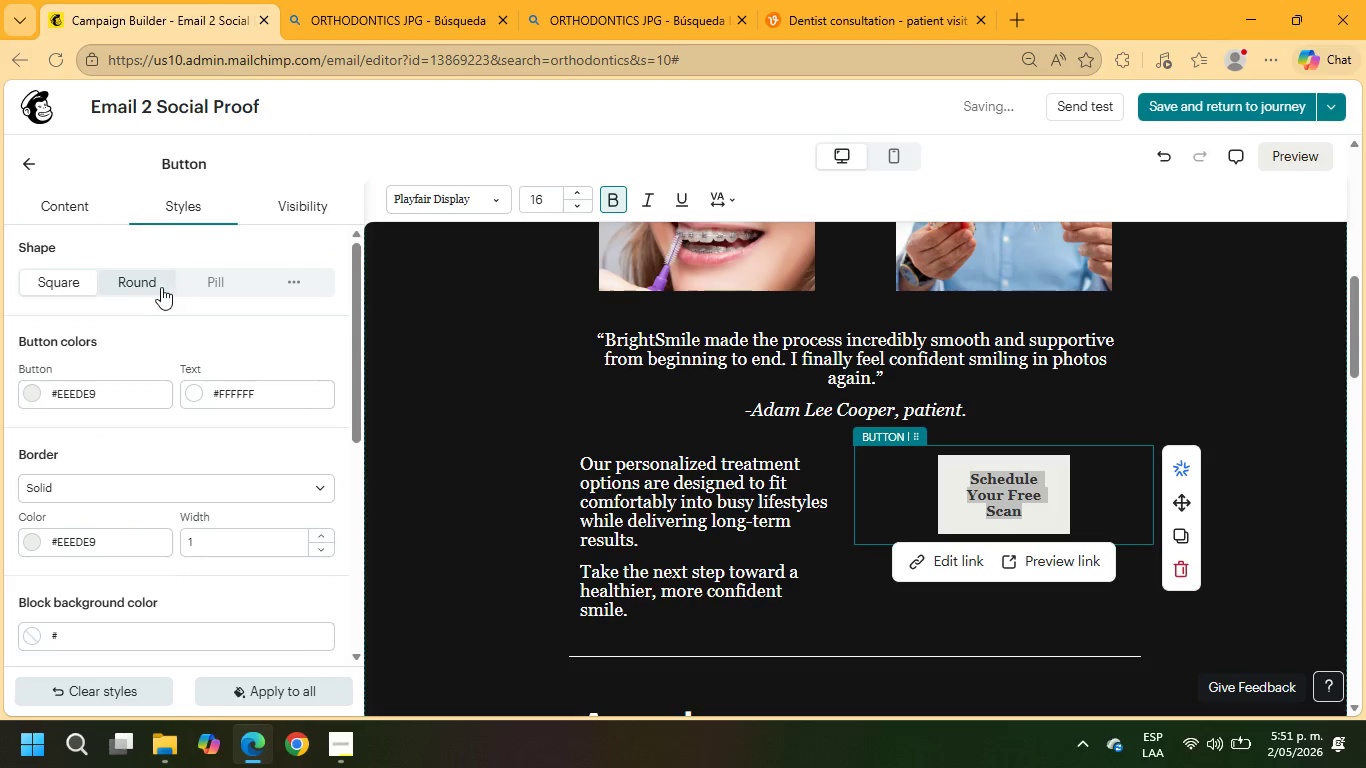 
left_click([121, 287])
 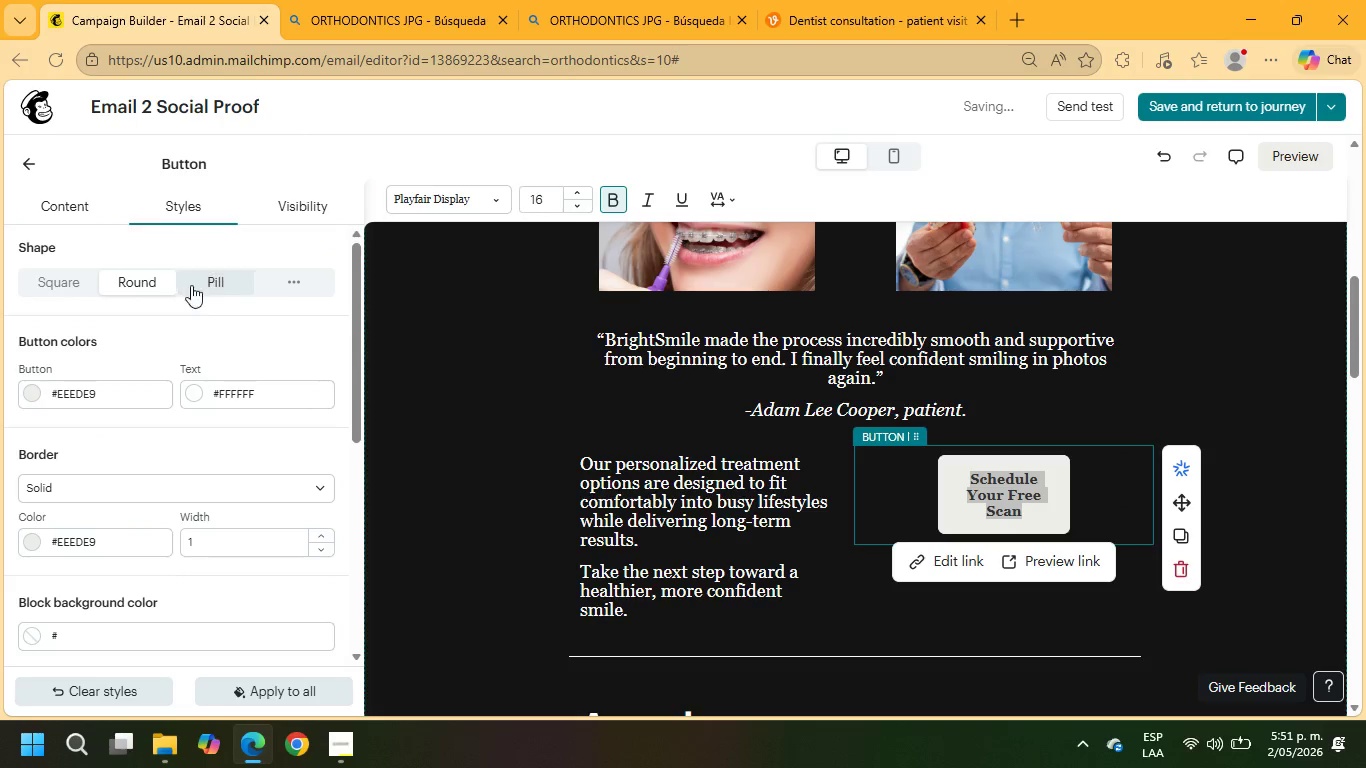 
left_click([217, 284])
 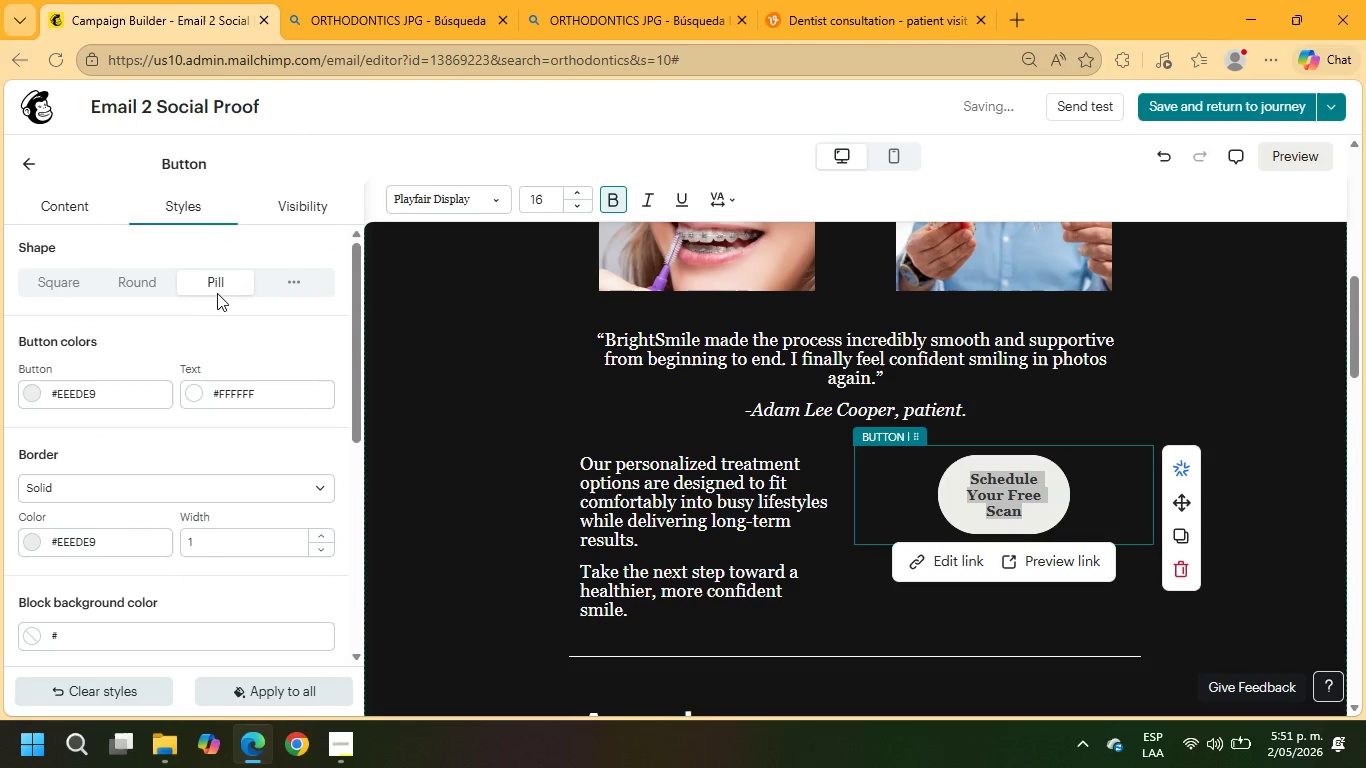 
left_click([155, 295])
 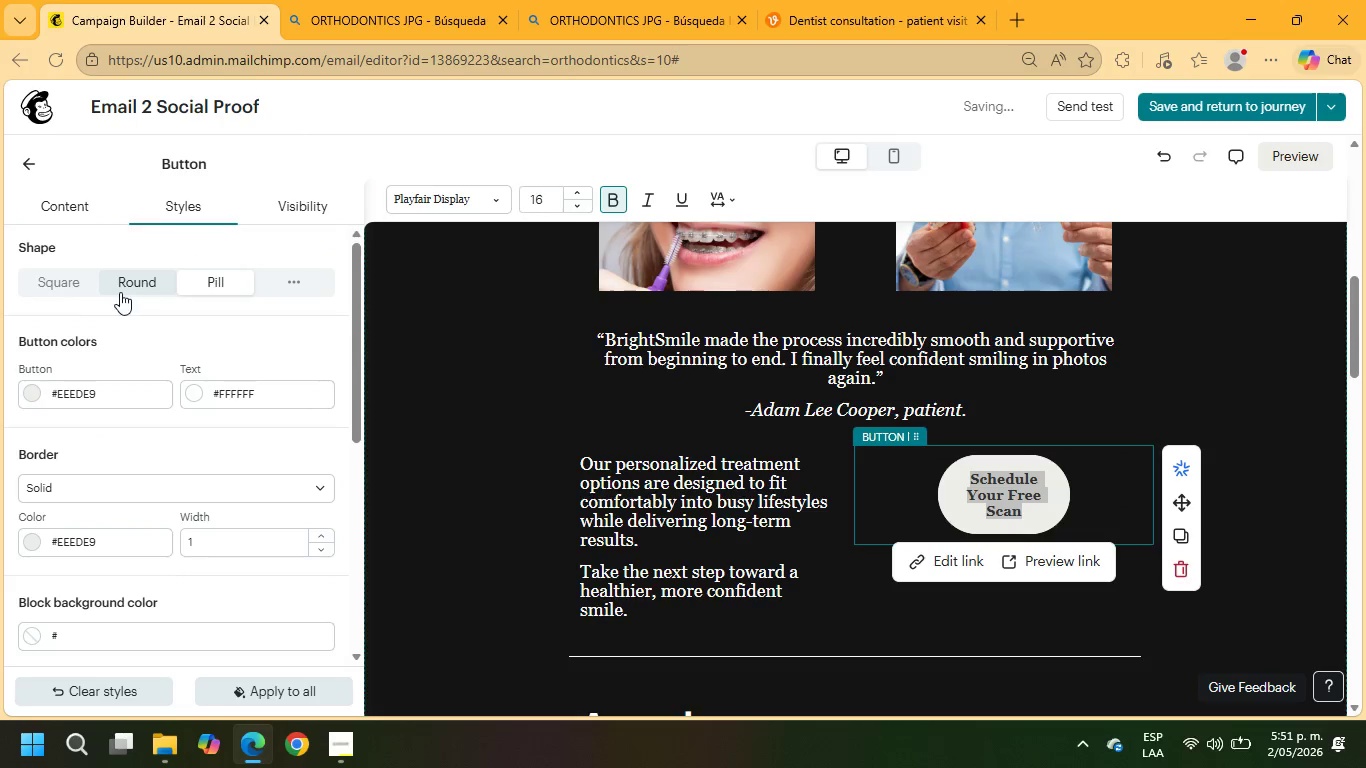 
left_click([81, 288])
 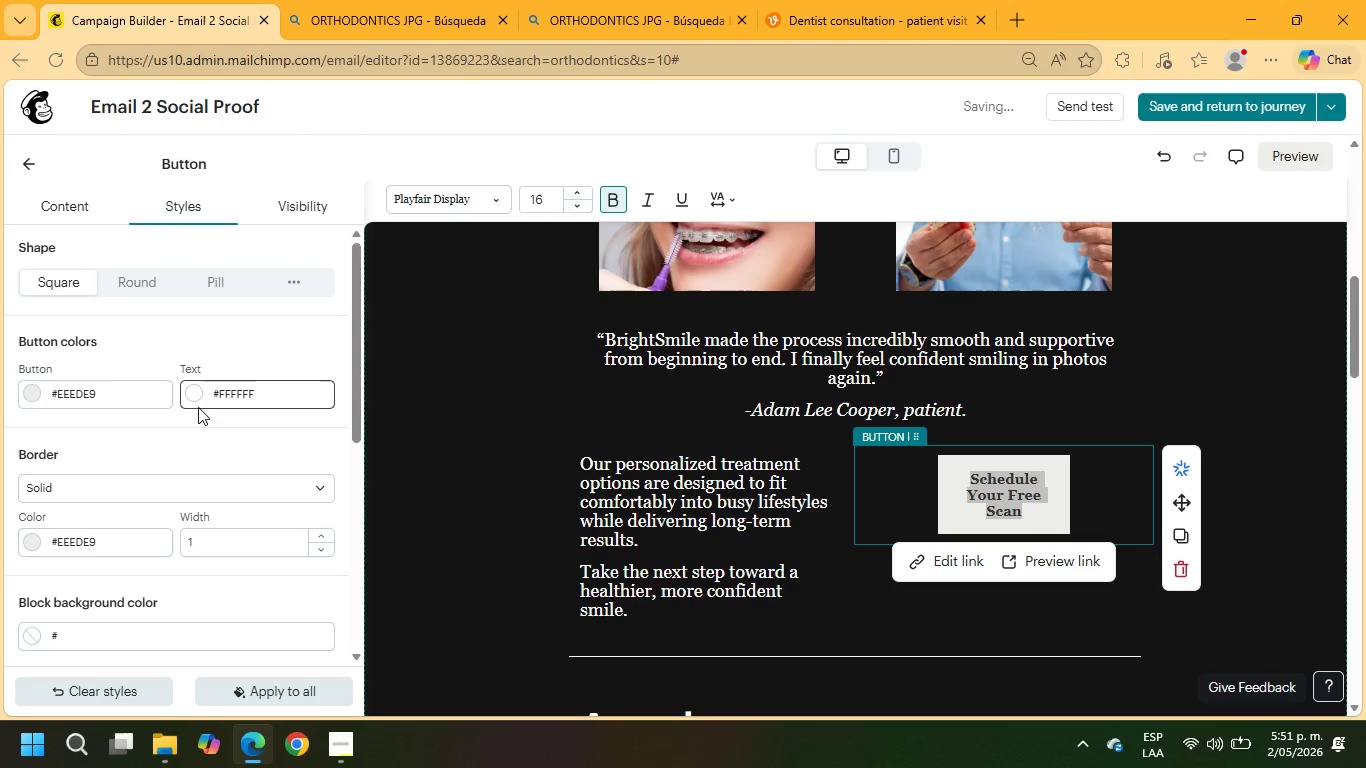 
scroll: coordinate [198, 415], scroll_direction: down, amount: 1.0
 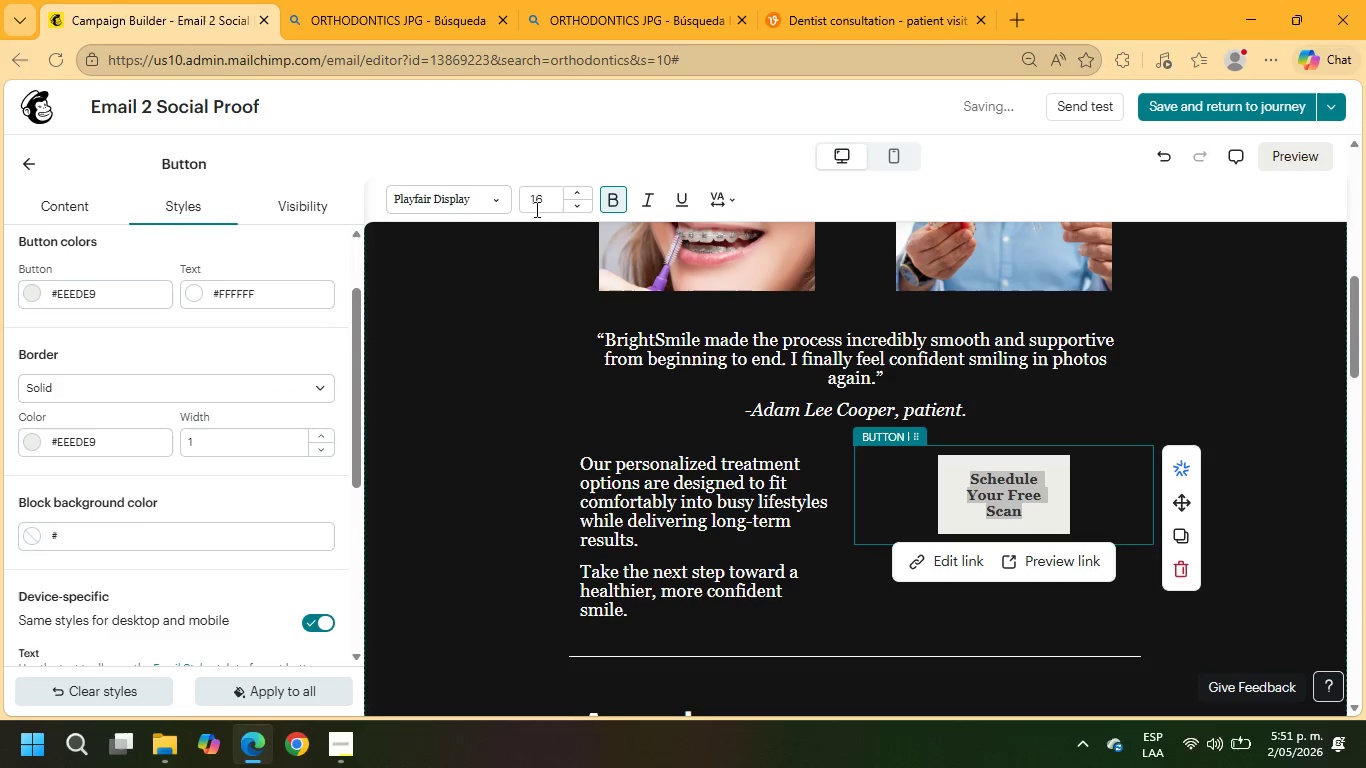 
left_click([583, 187])
 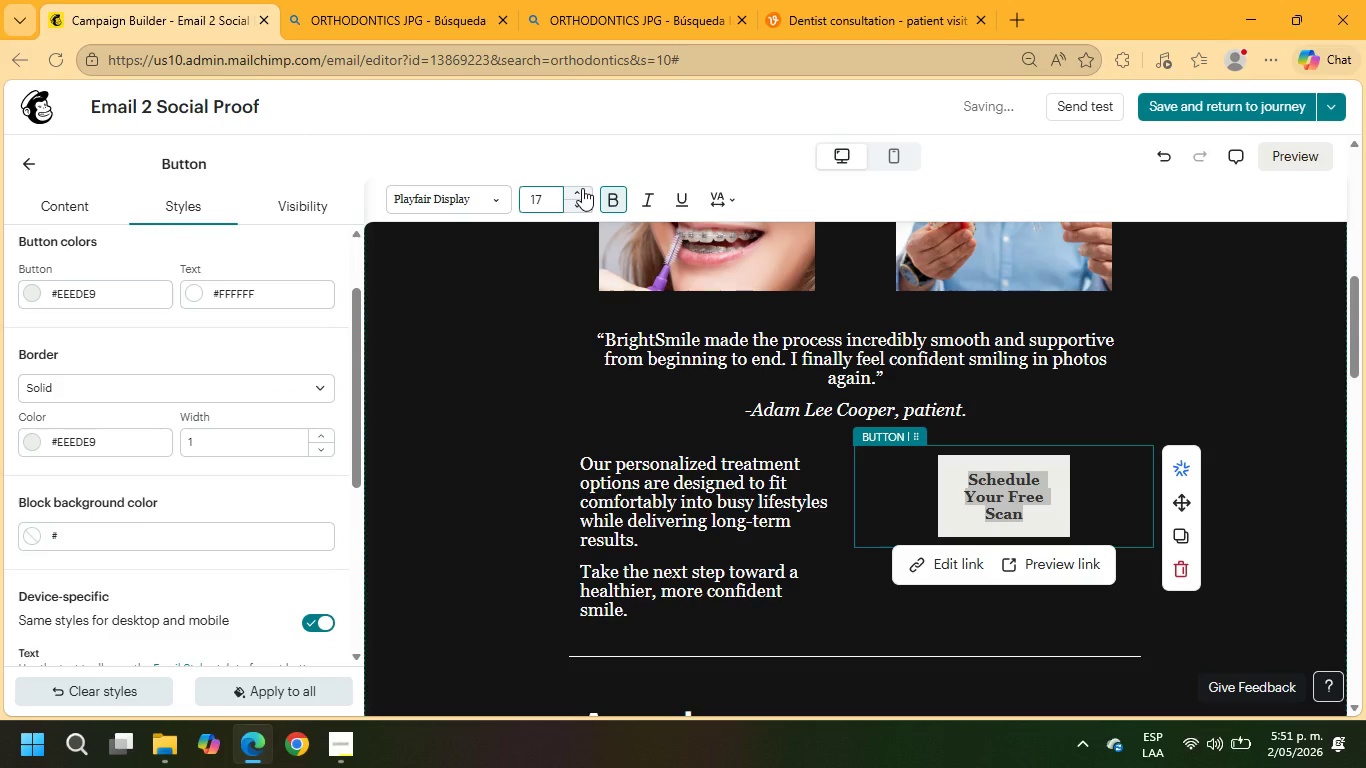 
double_click([581, 188])
 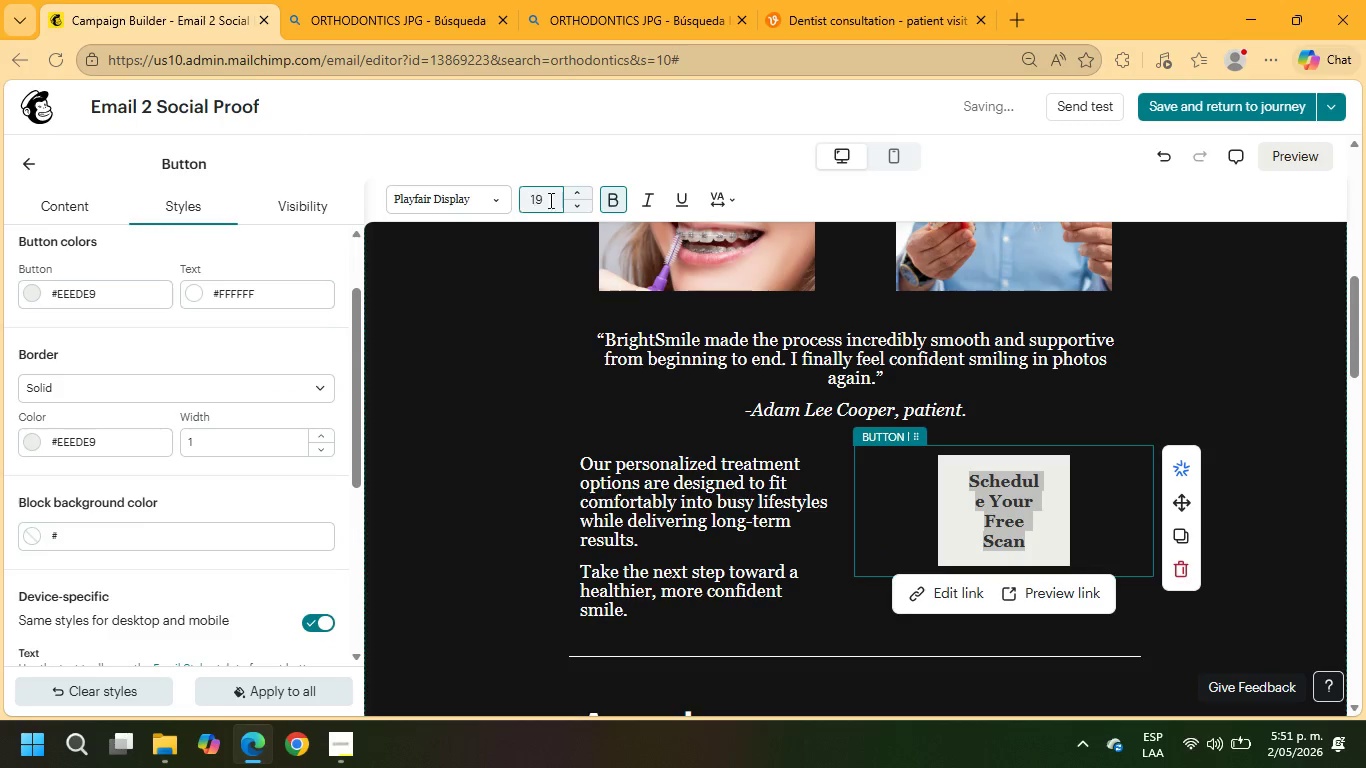 
left_click([579, 207])
 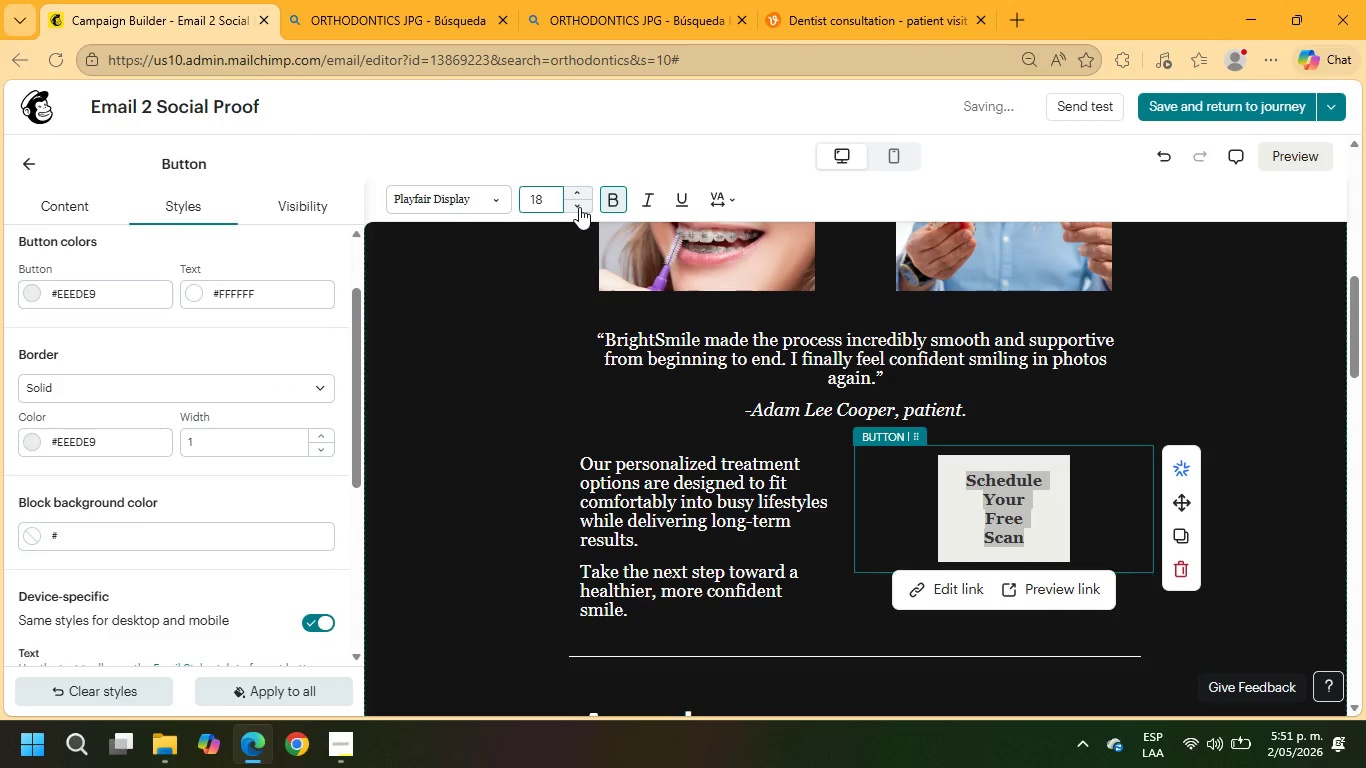 
left_click([579, 207])
 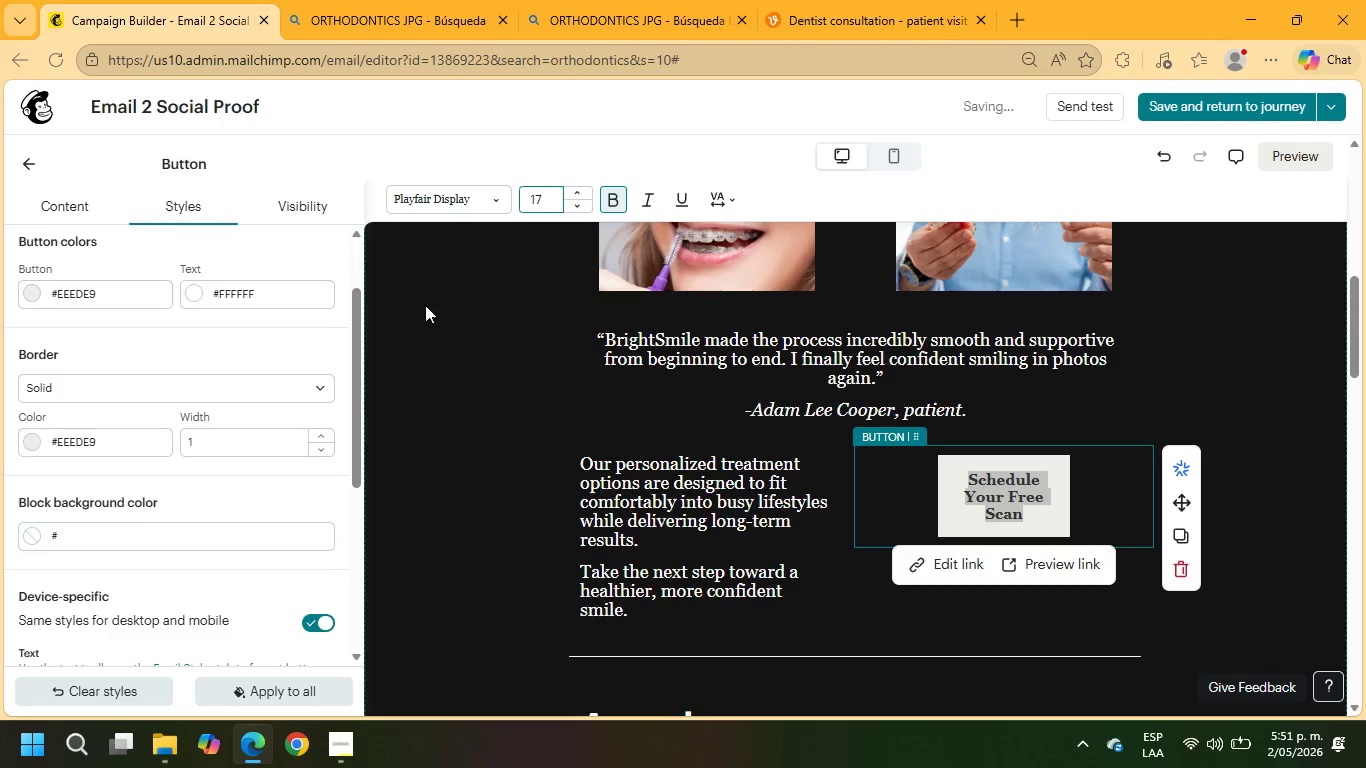 
scroll: coordinate [231, 406], scroll_direction: down, amount: 3.0
 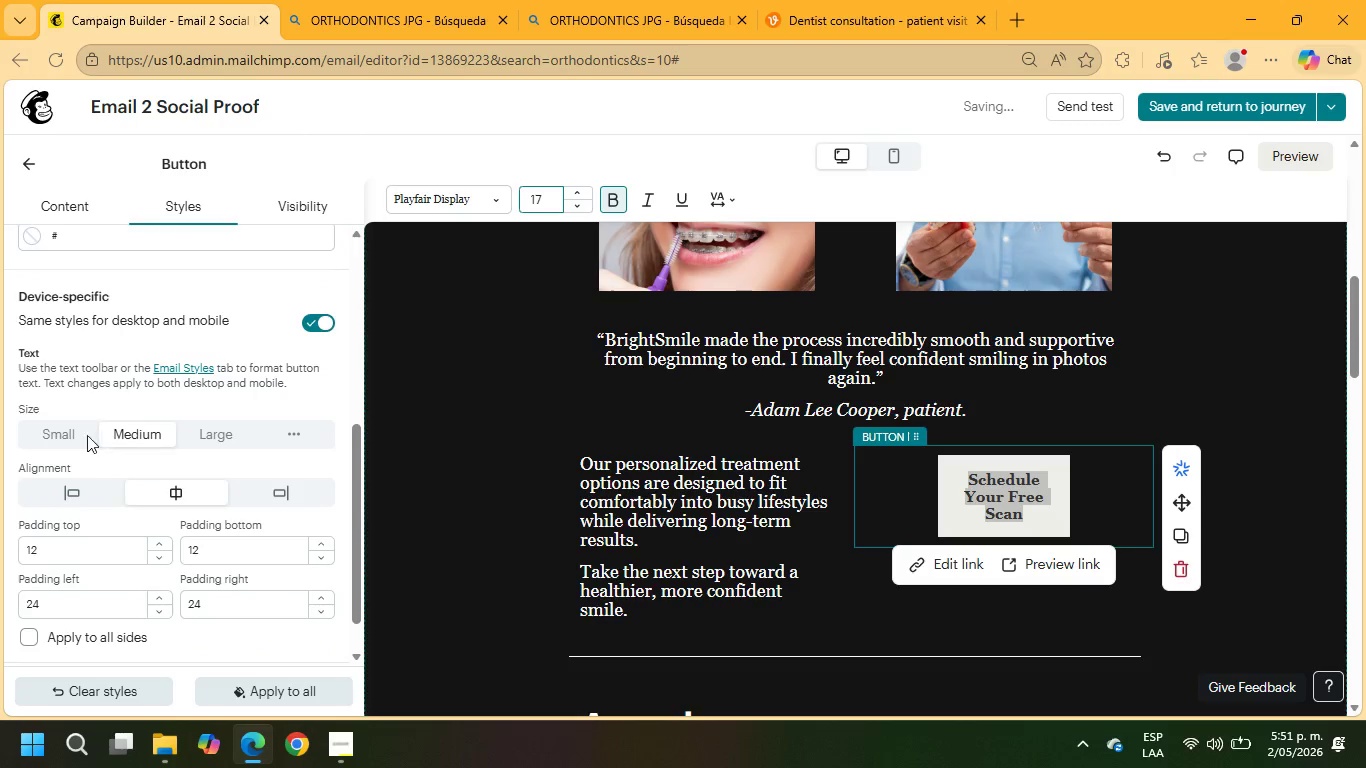 
left_click([53, 435])
 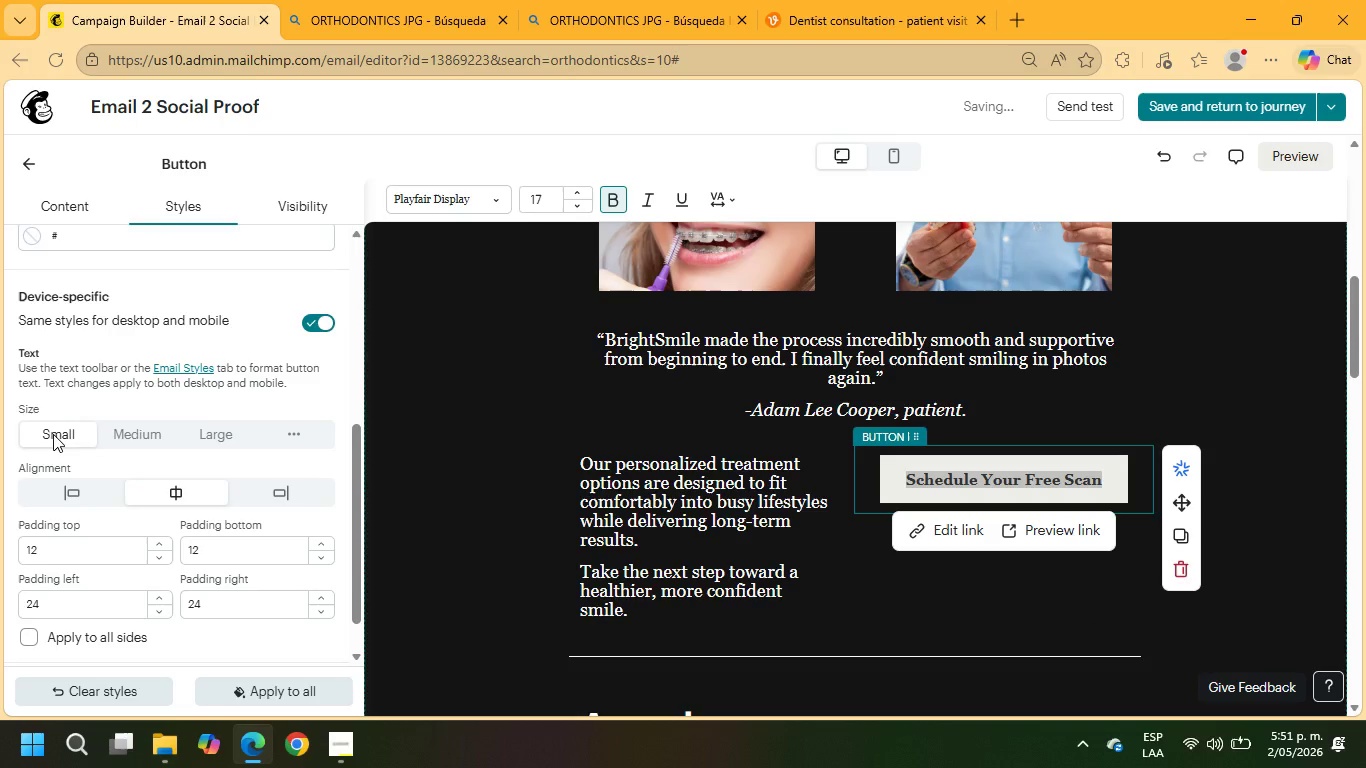 
scroll: coordinate [141, 506], scroll_direction: down, amount: 2.0
 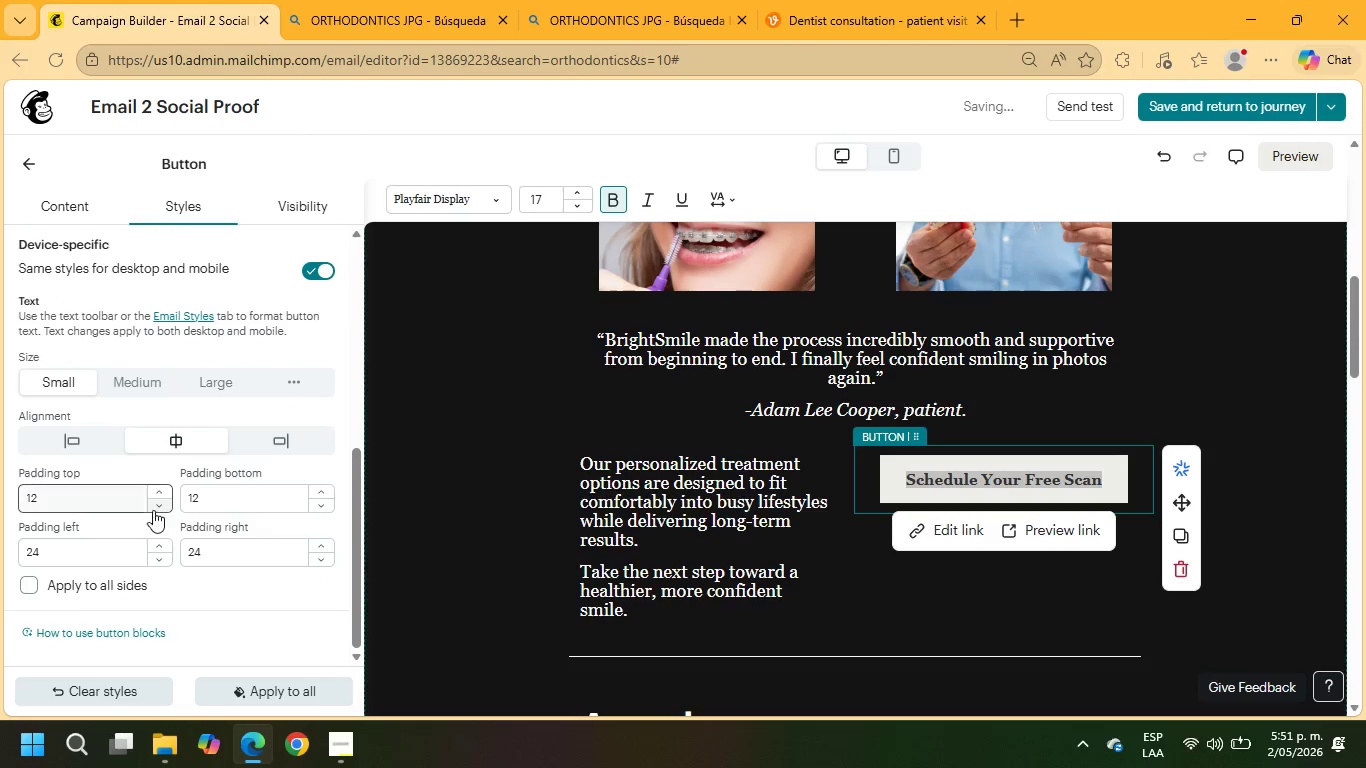 
left_click_drag(start_coordinate=[118, 497], to_coordinate=[0, 493])
 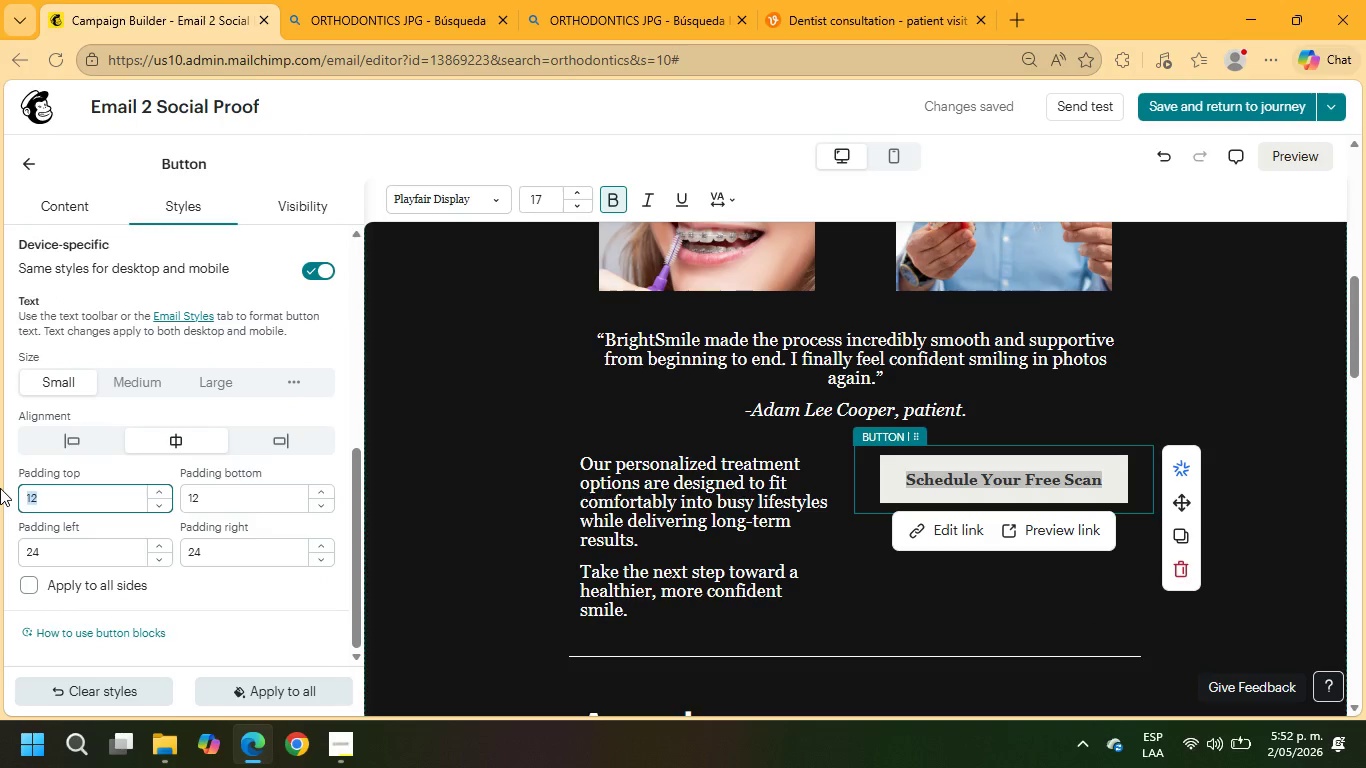 
key(Numpad6)
 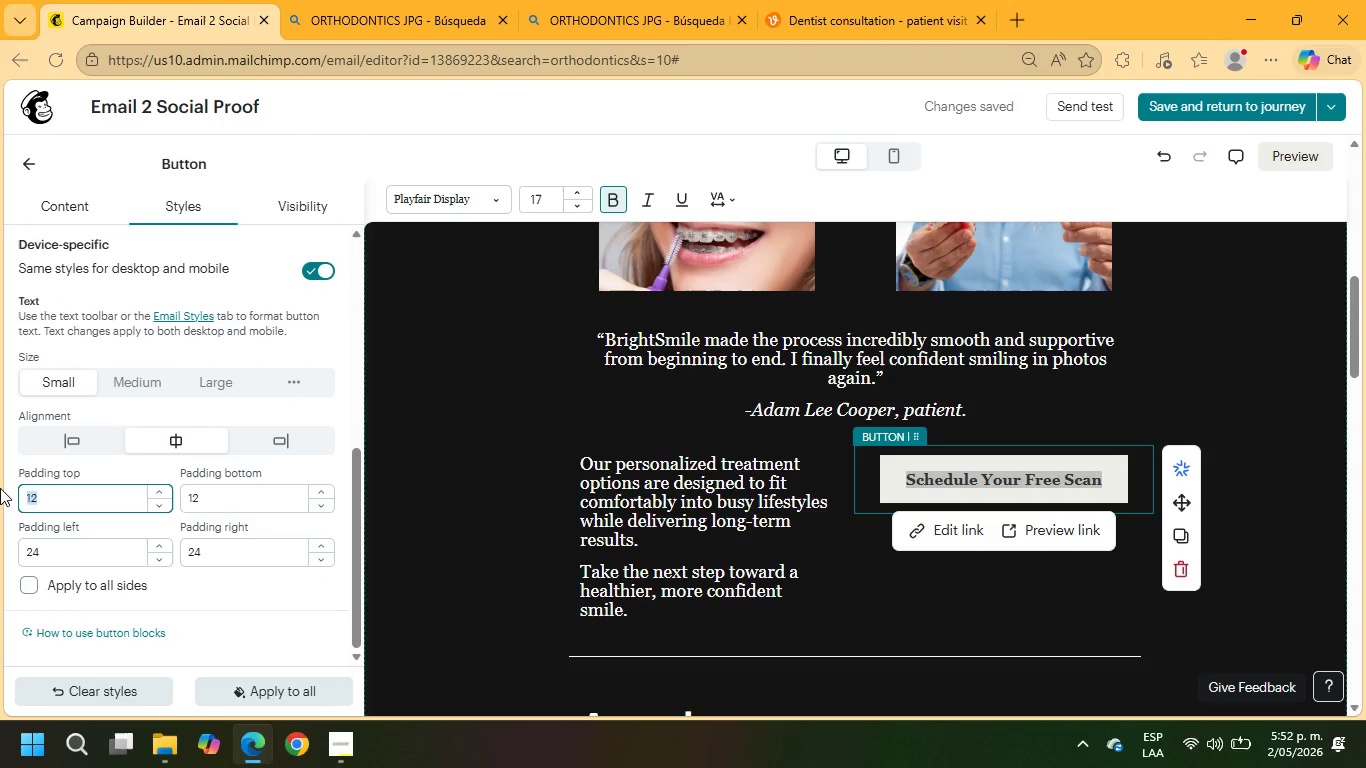 
key(Numpad0)
 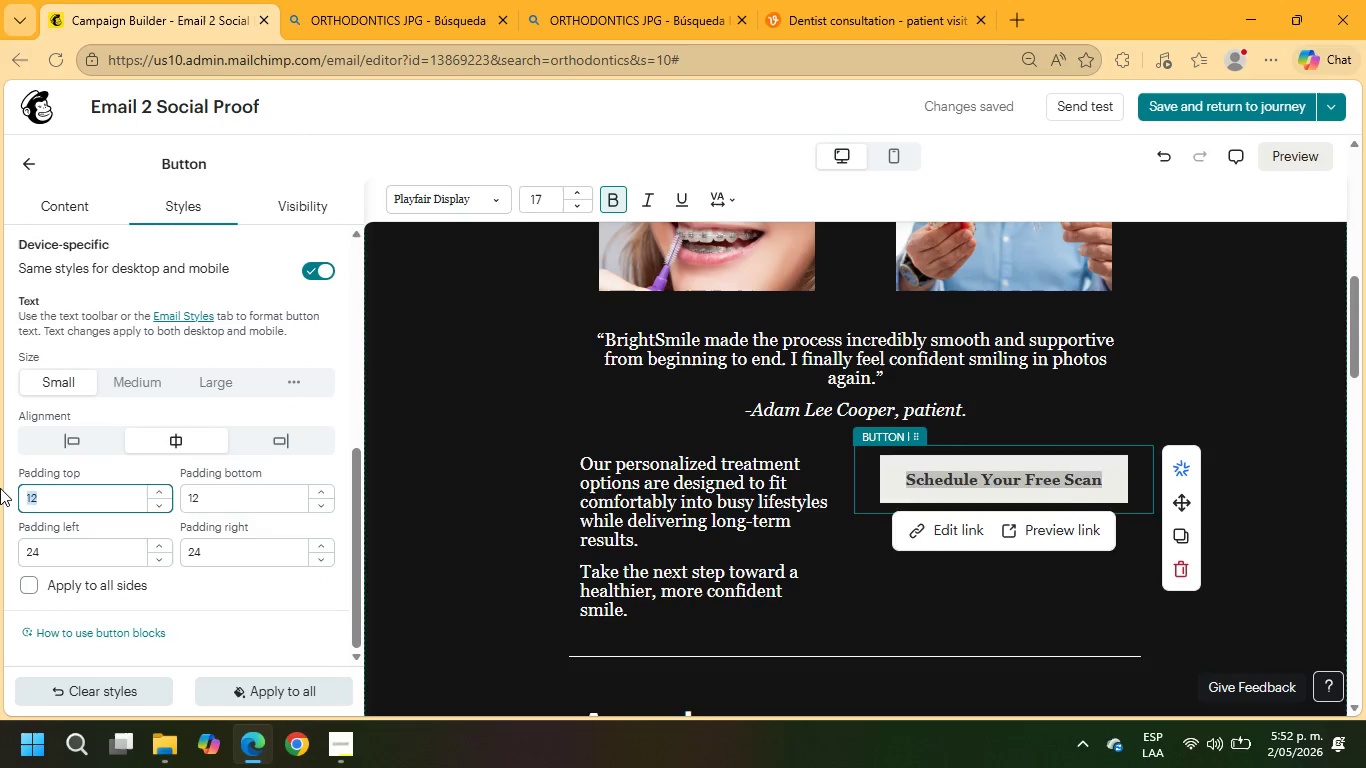 
key(NumpadEnter)
 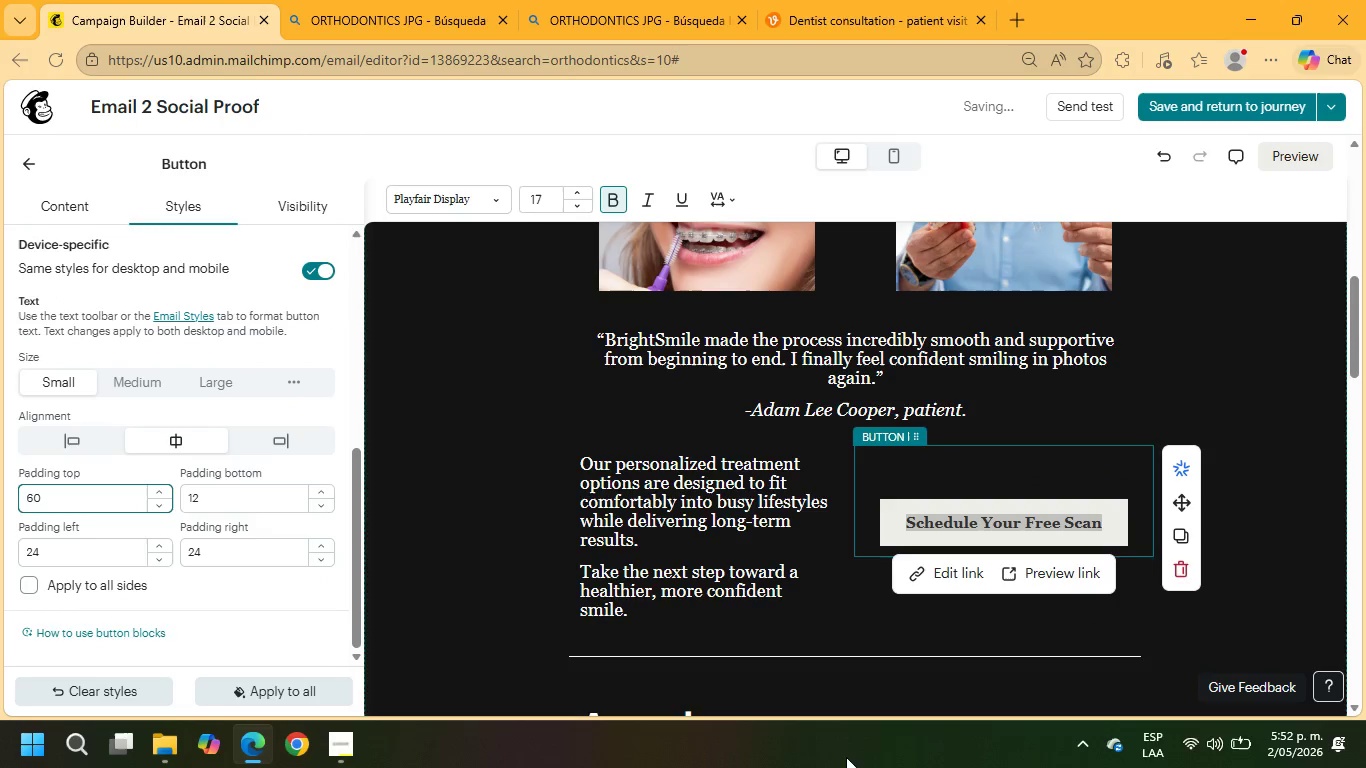 
scroll: coordinate [744, 547], scroll_direction: up, amount: 6.0
 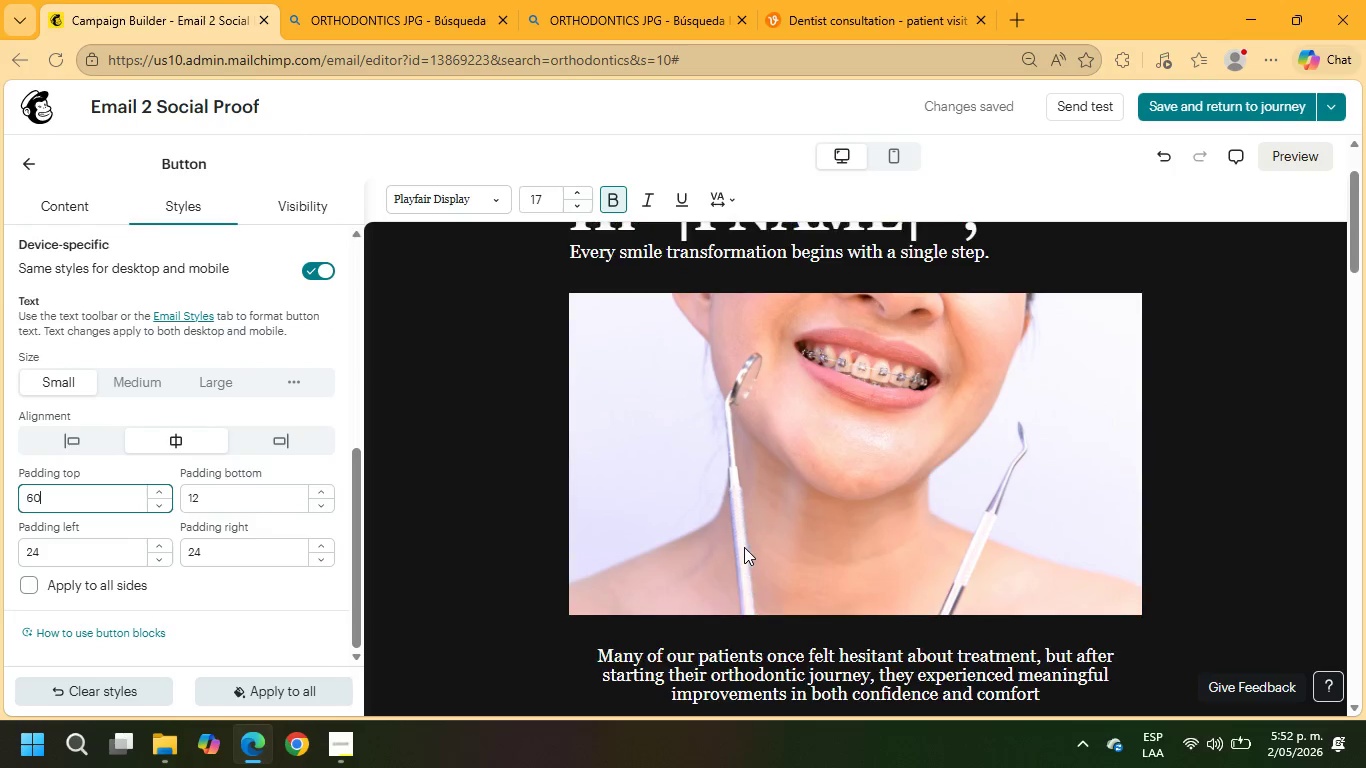 
scroll: coordinate [744, 547], scroll_direction: down, amount: 6.0
 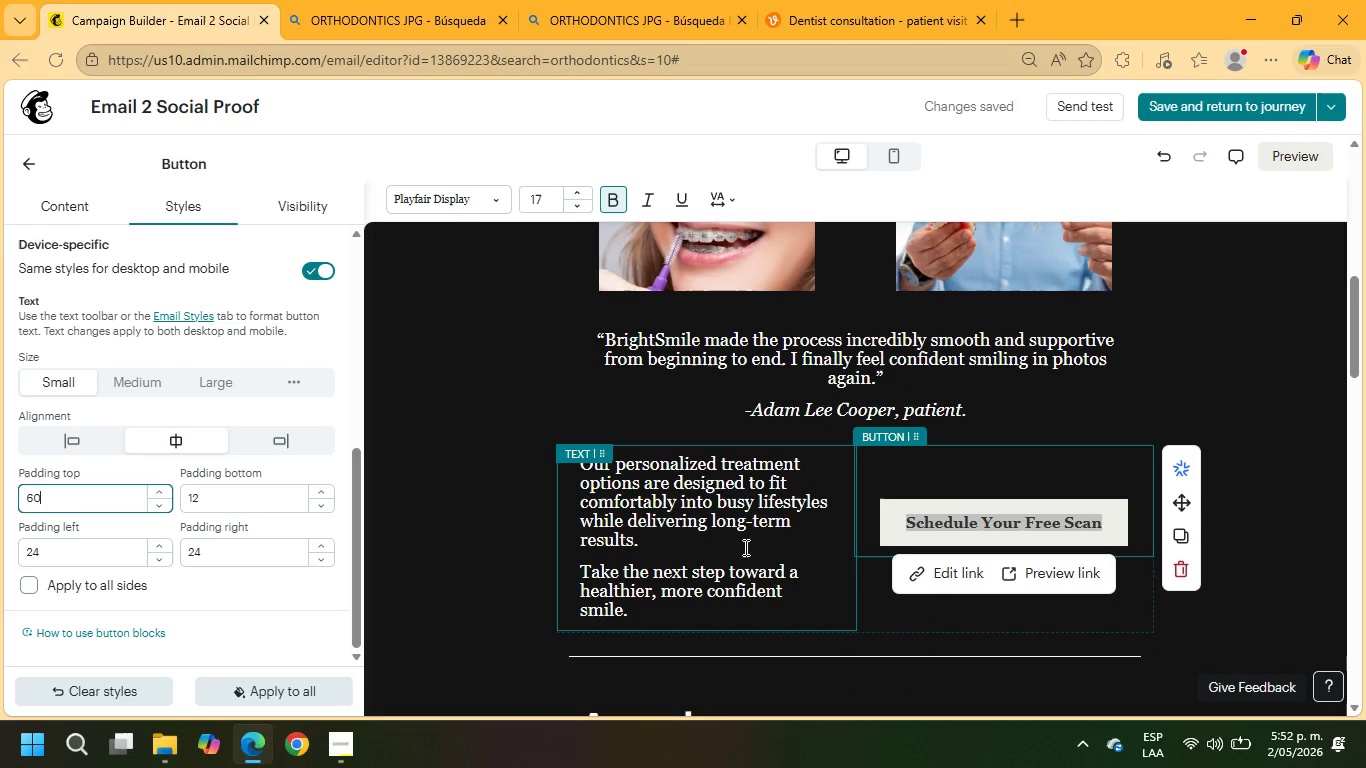 
scroll: coordinate [744, 547], scroll_direction: up, amount: 8.0
 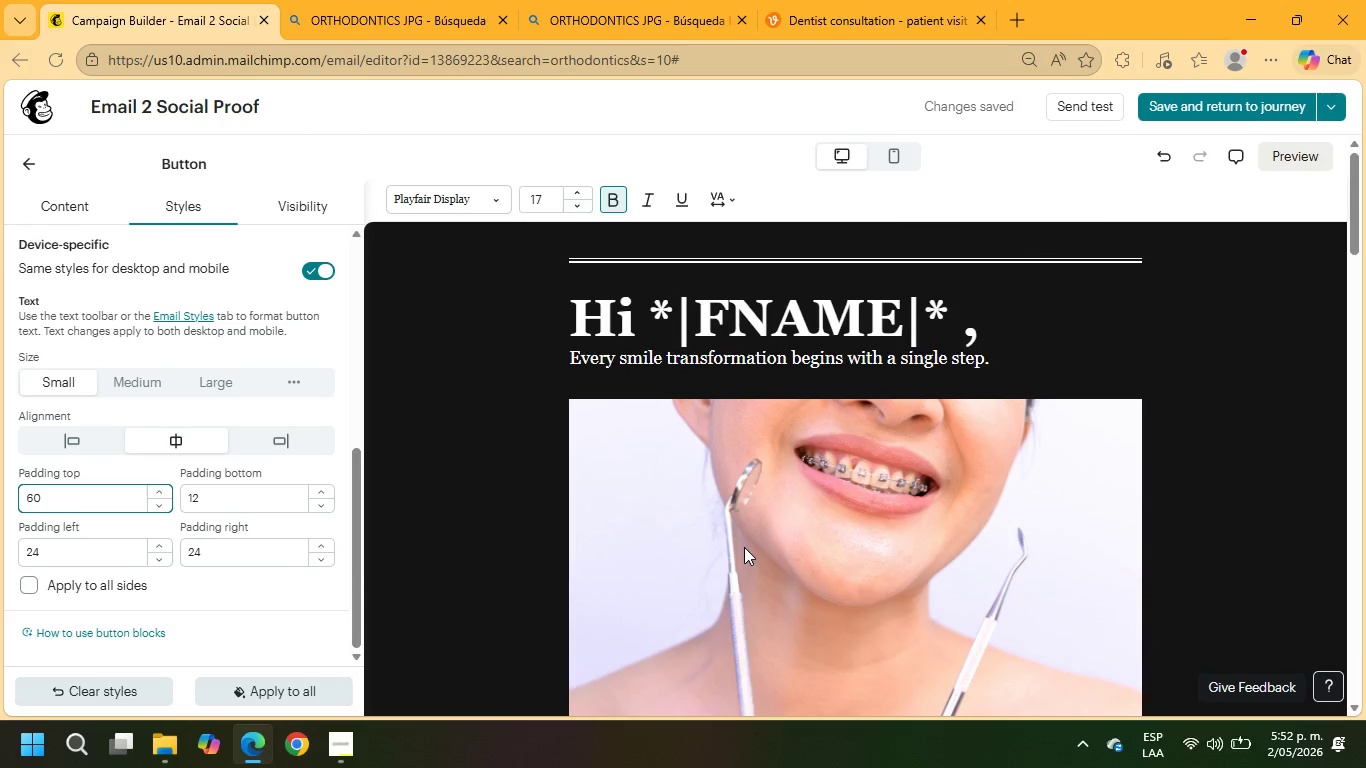 
scroll: coordinate [698, 645], scroll_direction: down, amount: 13.0
 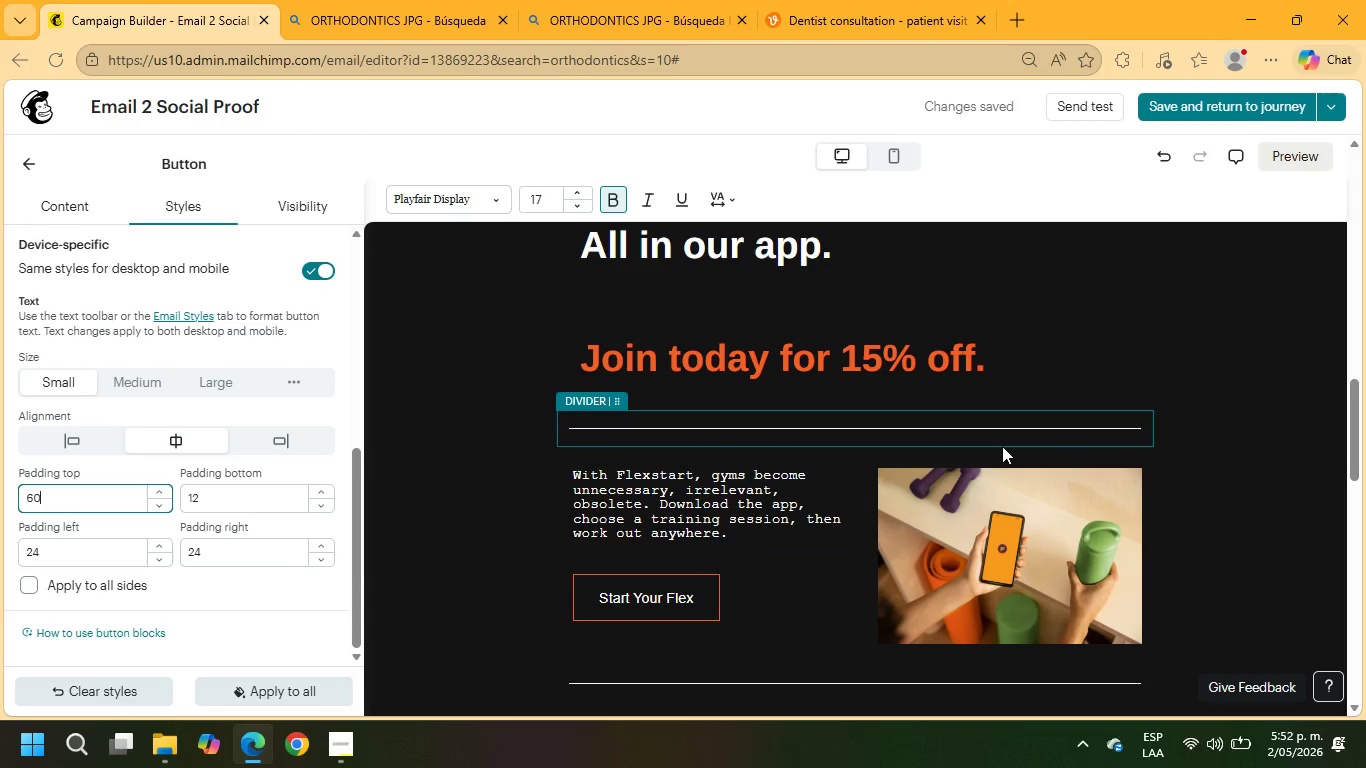 
left_click([1002, 454])
 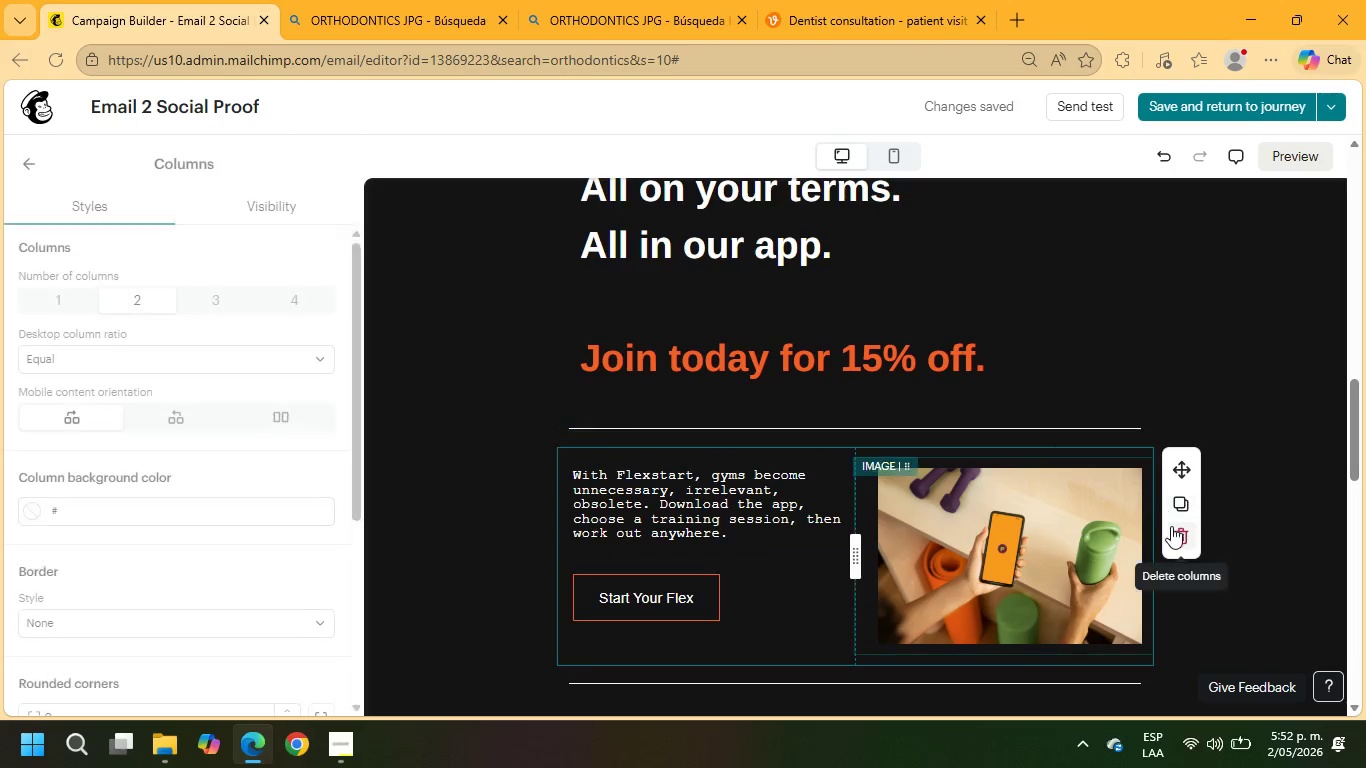 
left_click([1180, 527])
 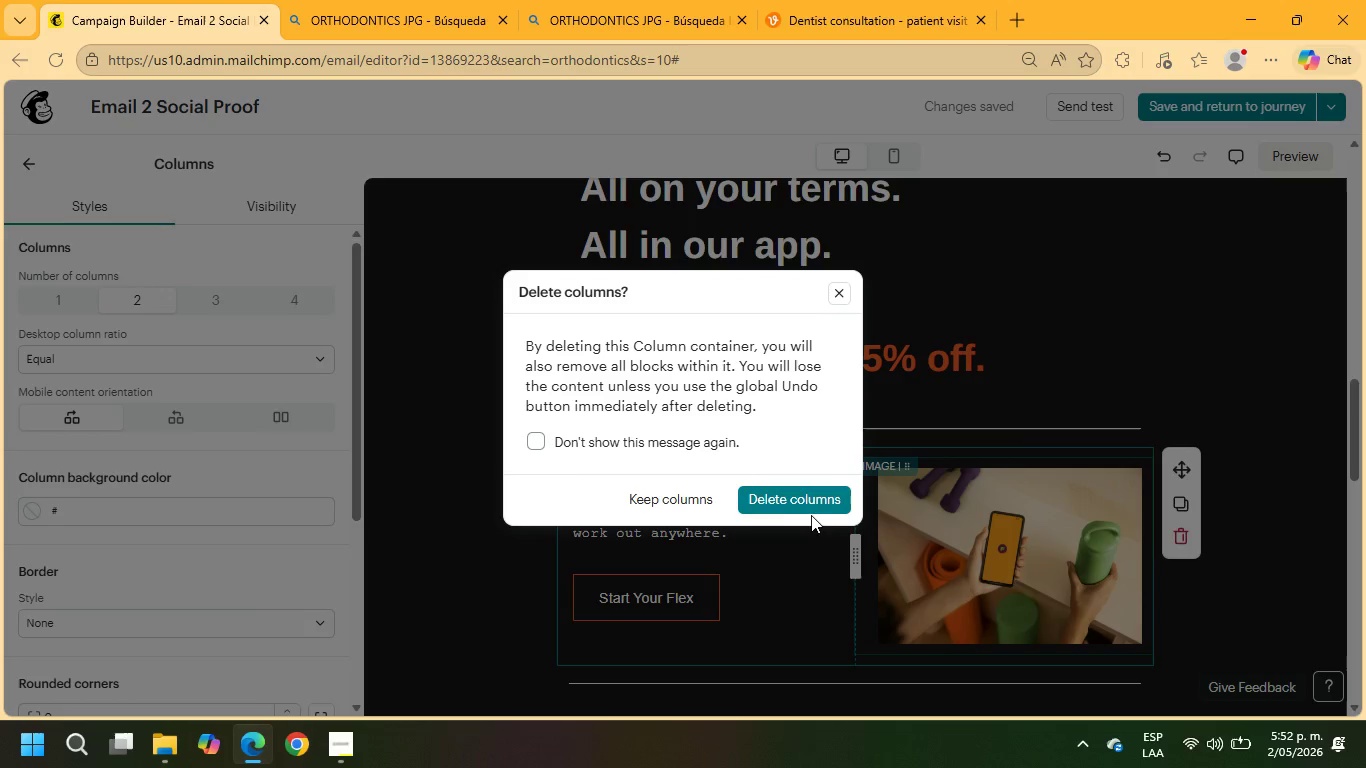 
left_click([779, 497])
 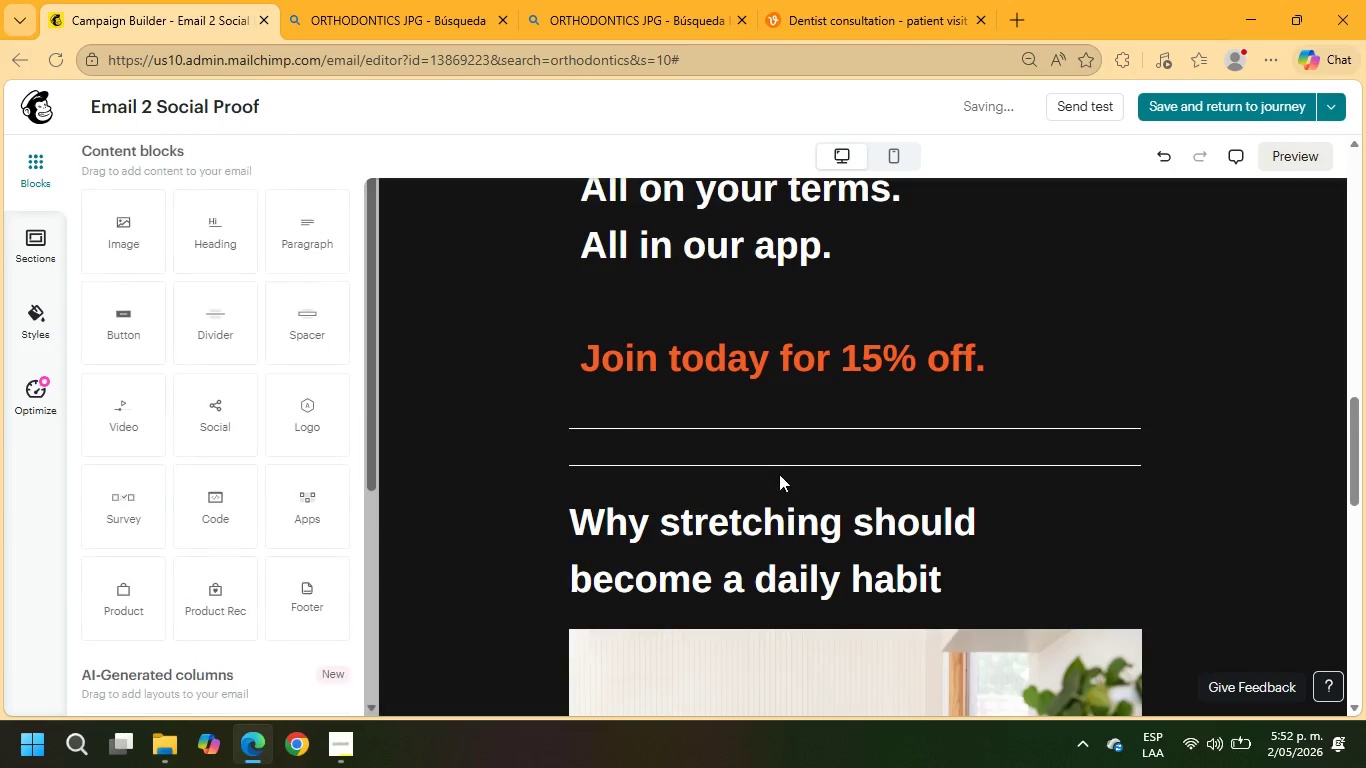 
left_click([779, 468])
 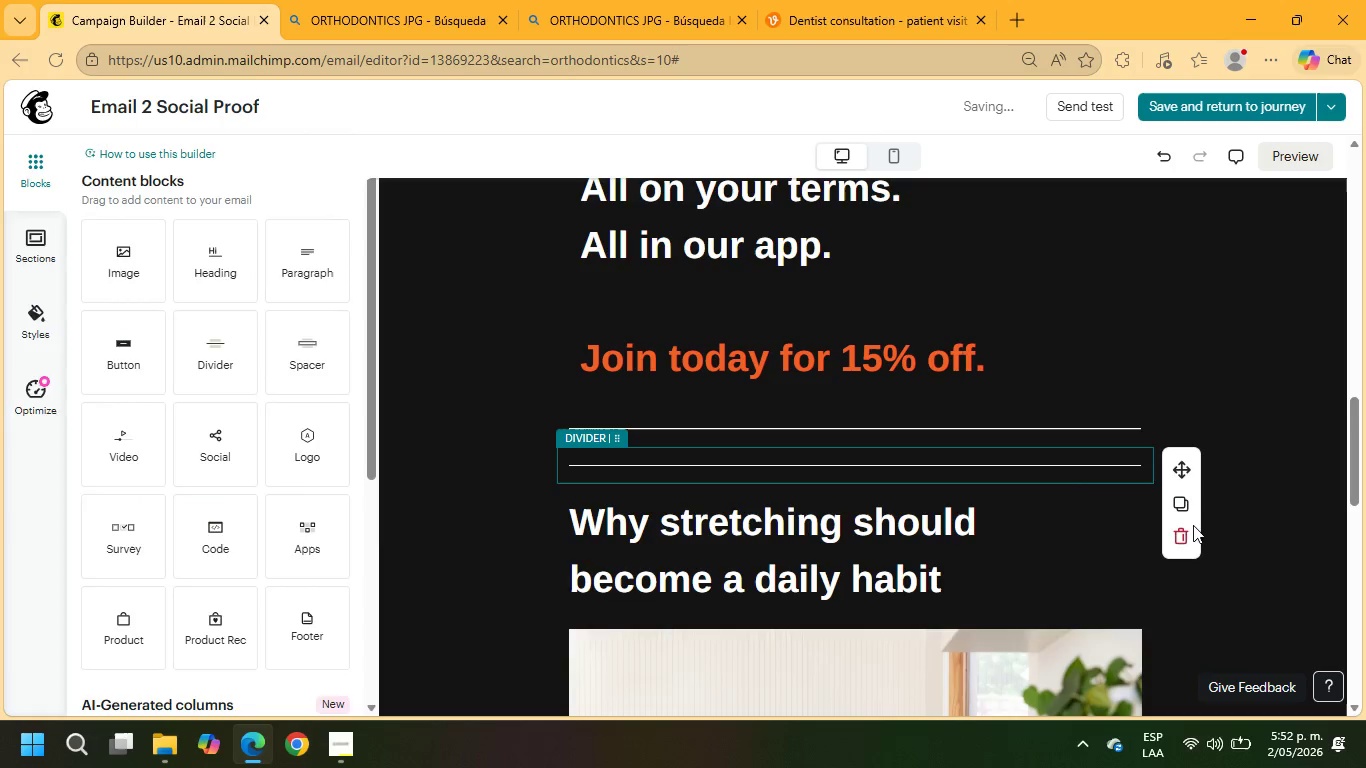 
left_click([1178, 538])
 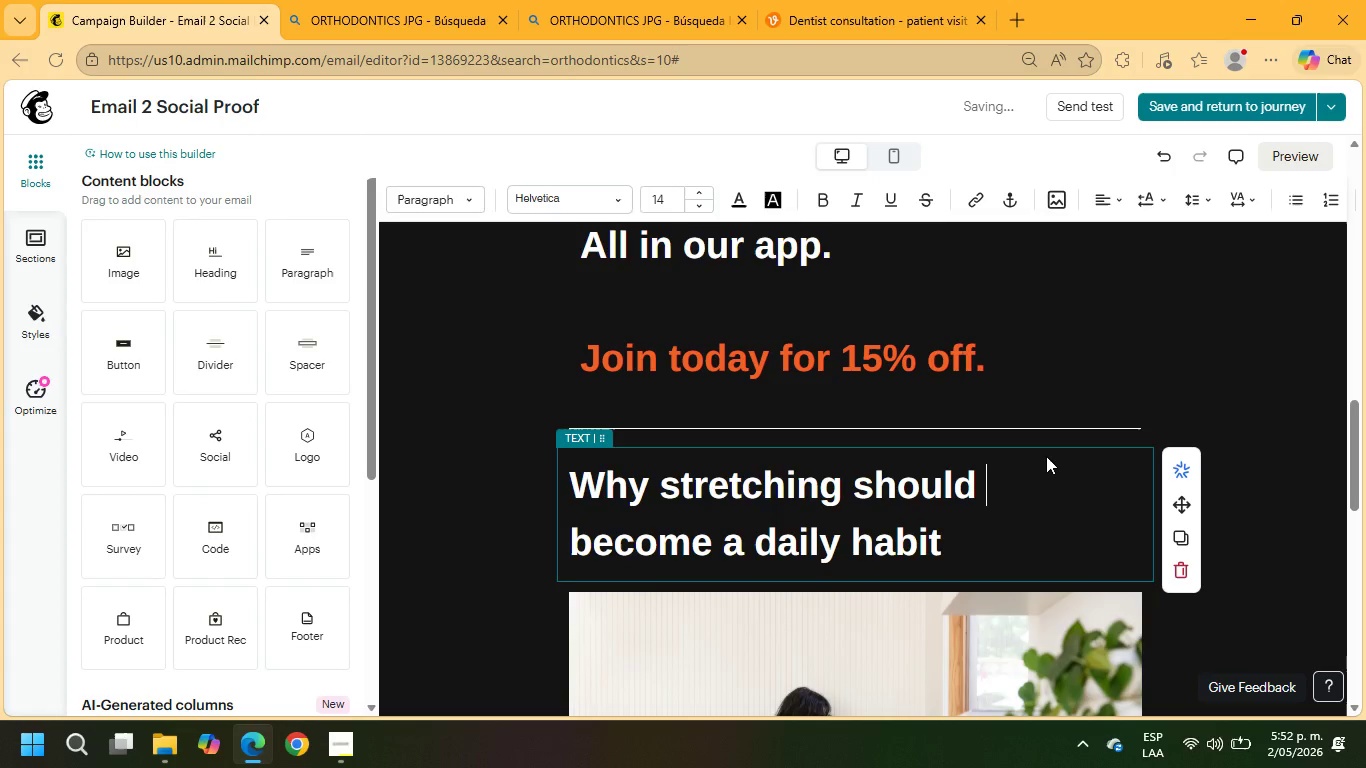 
left_click([1181, 561])
 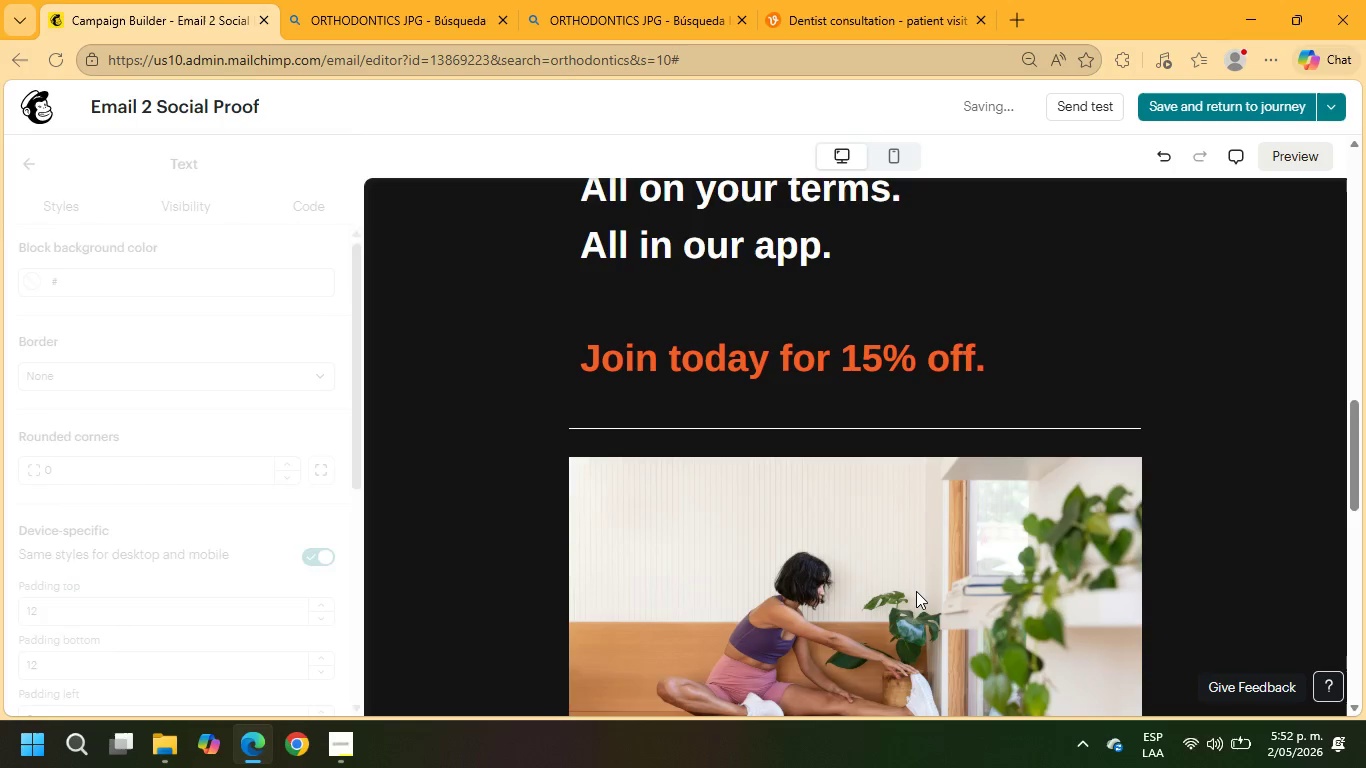 
left_click([916, 591])
 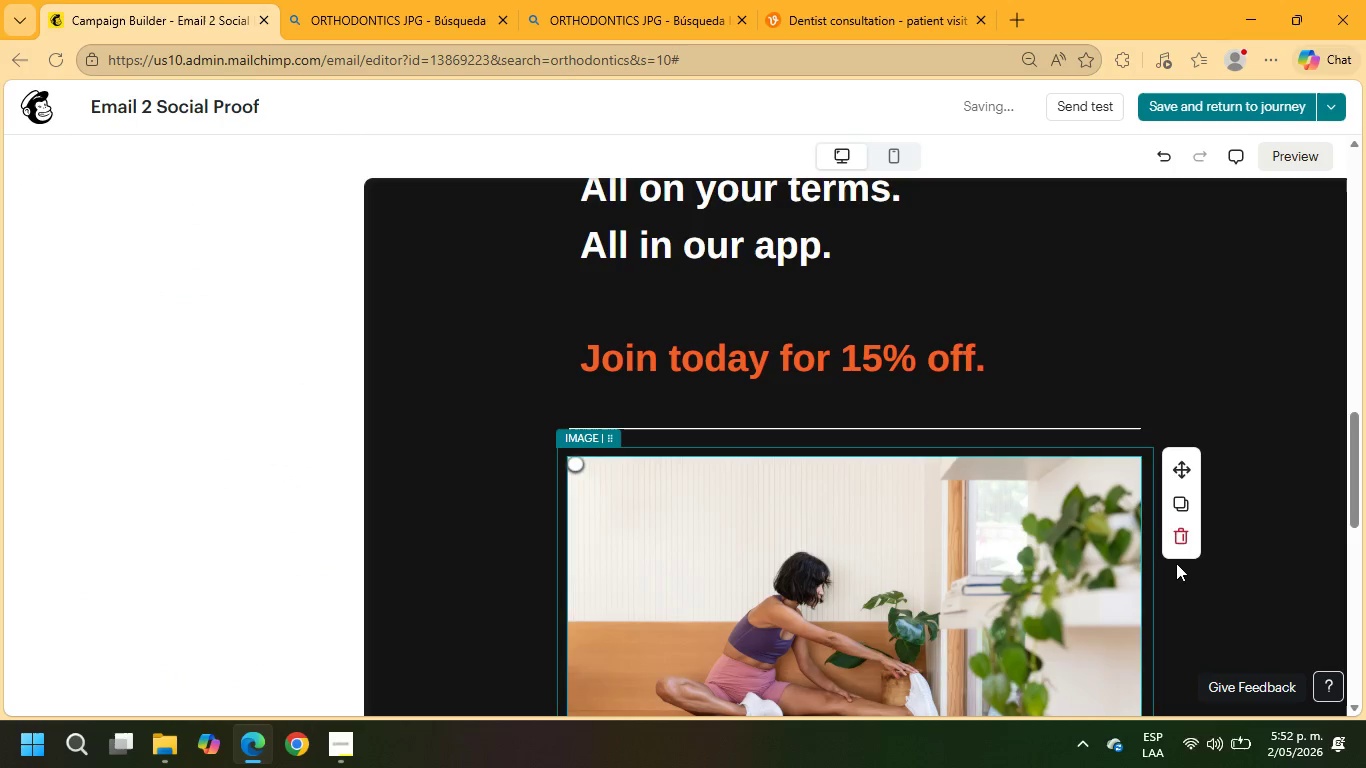 
left_click([1173, 552])
 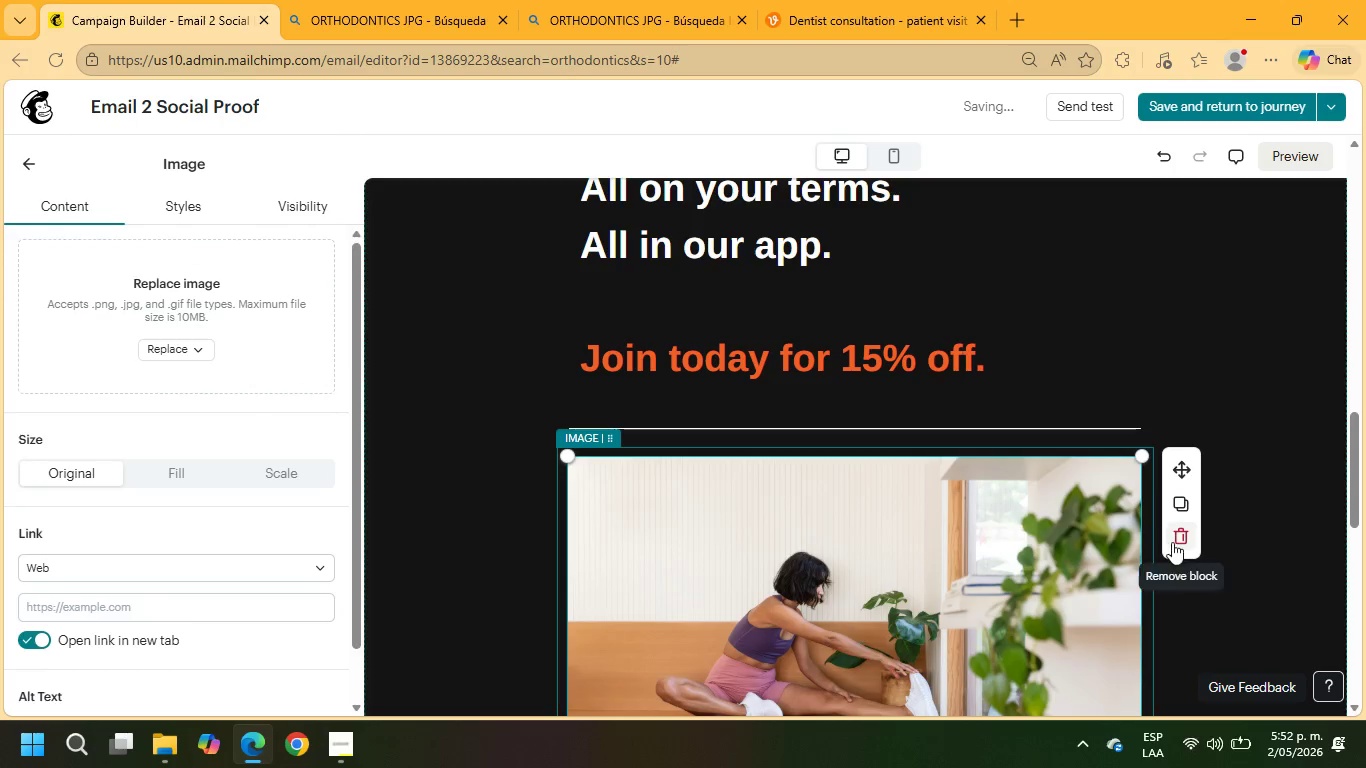 
left_click([1172, 542])
 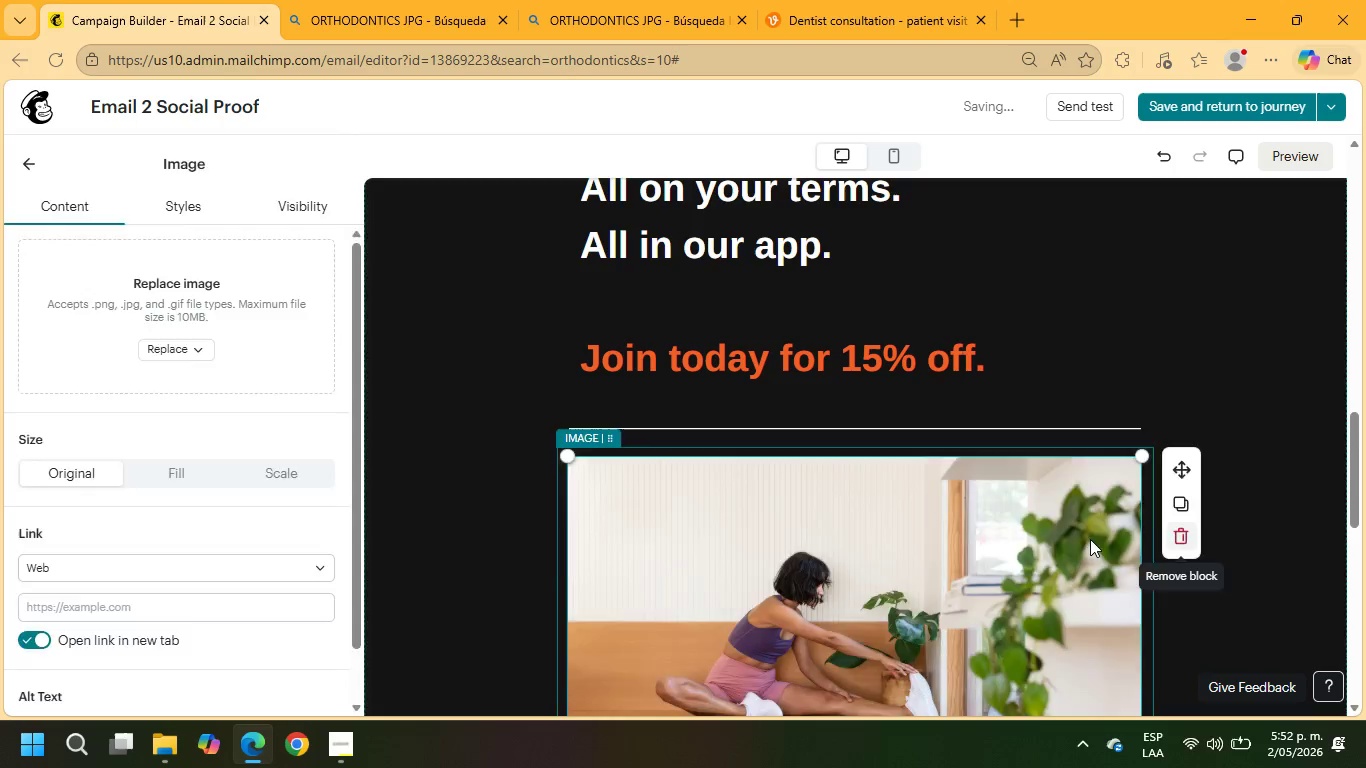 
scroll: coordinate [1055, 538], scroll_direction: down, amount: 2.0
 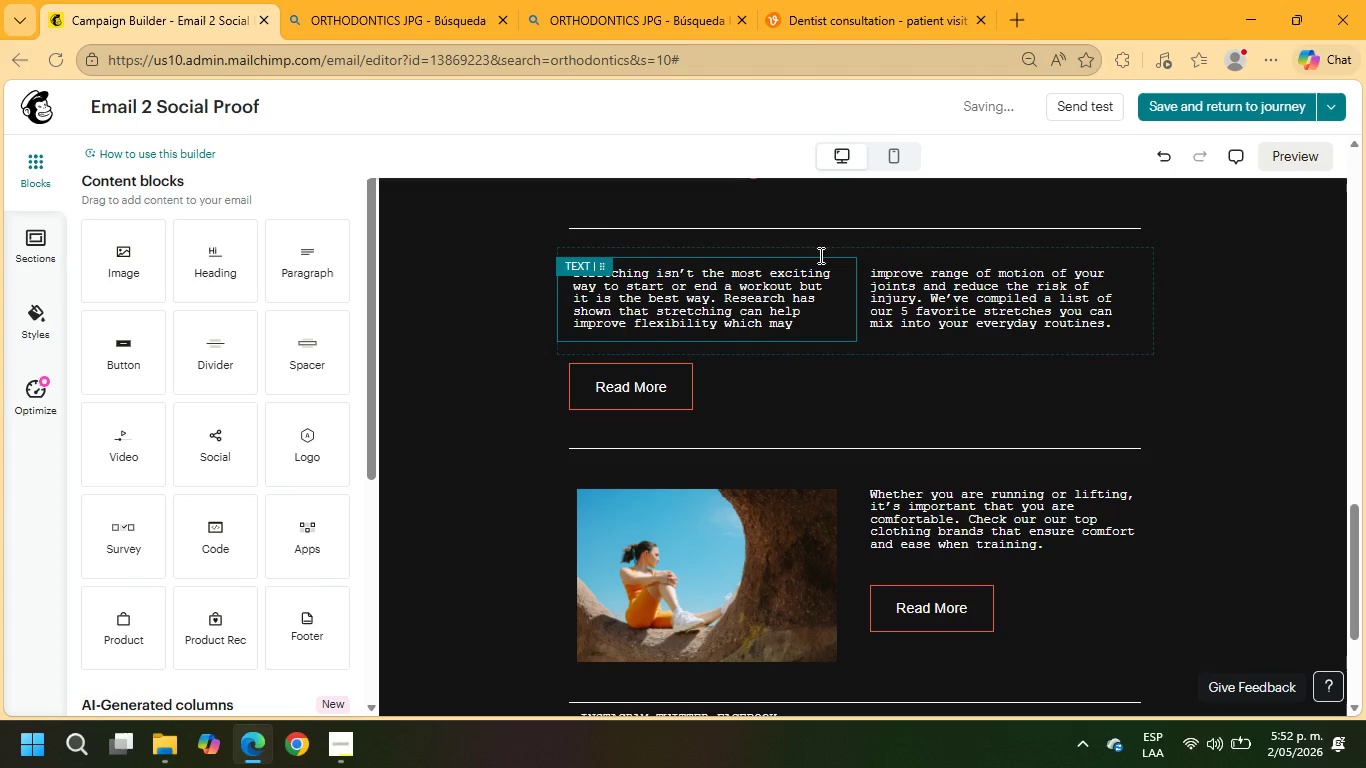 
left_click([844, 254])
 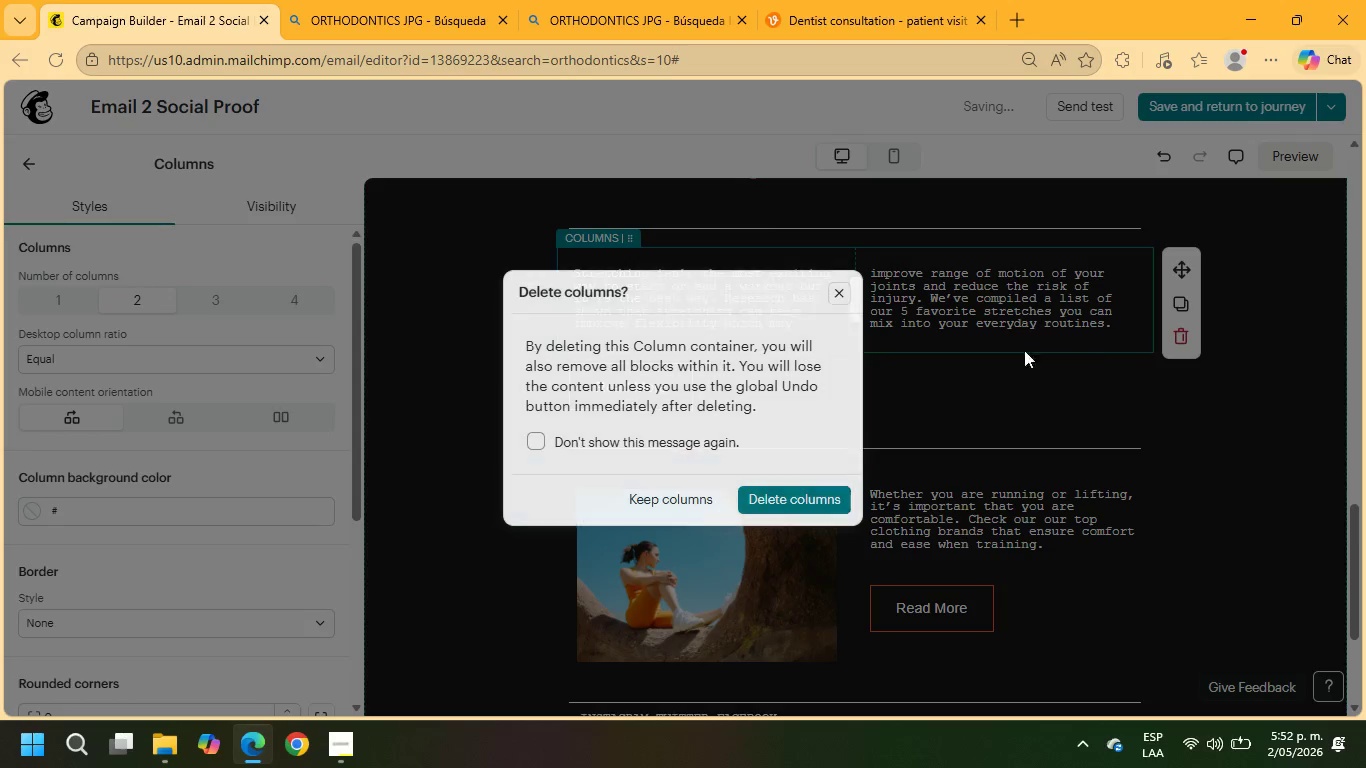 
left_click([828, 507])
 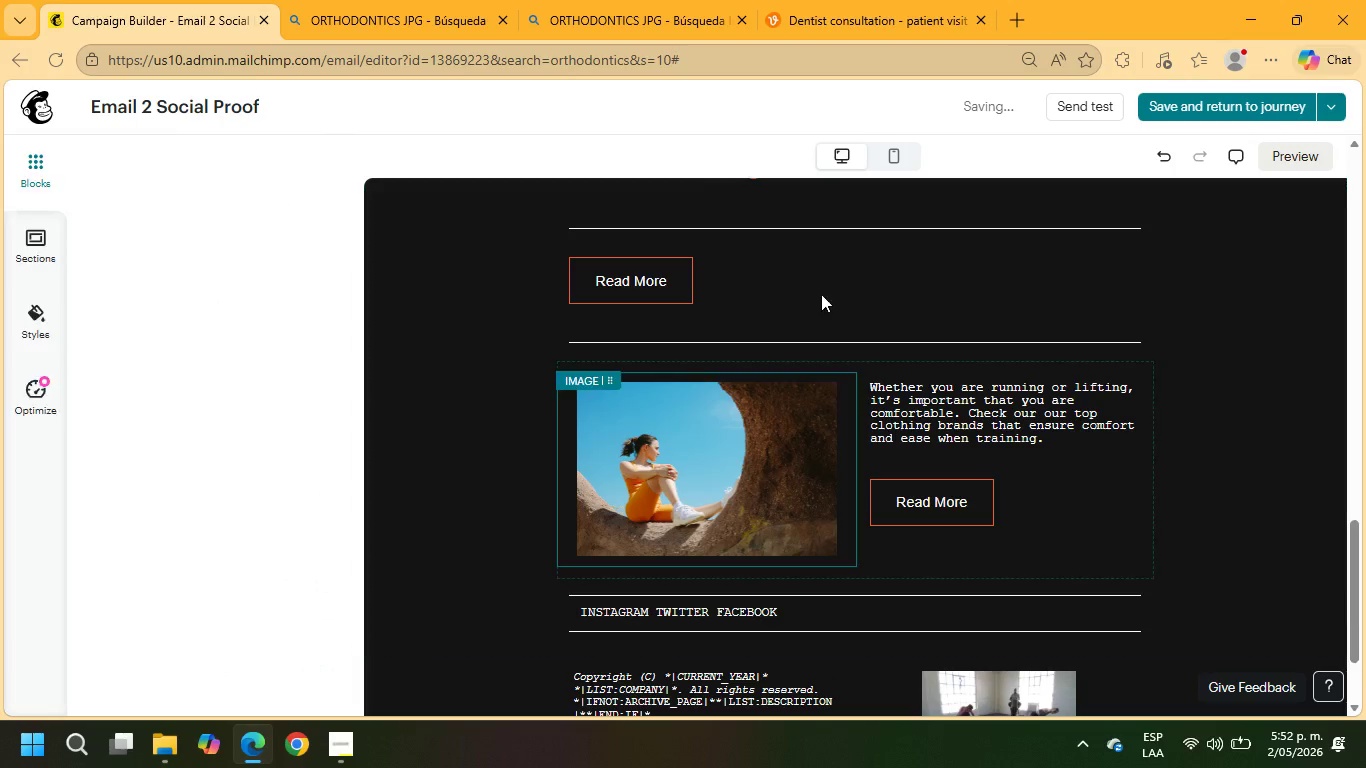 
left_click([818, 286])
 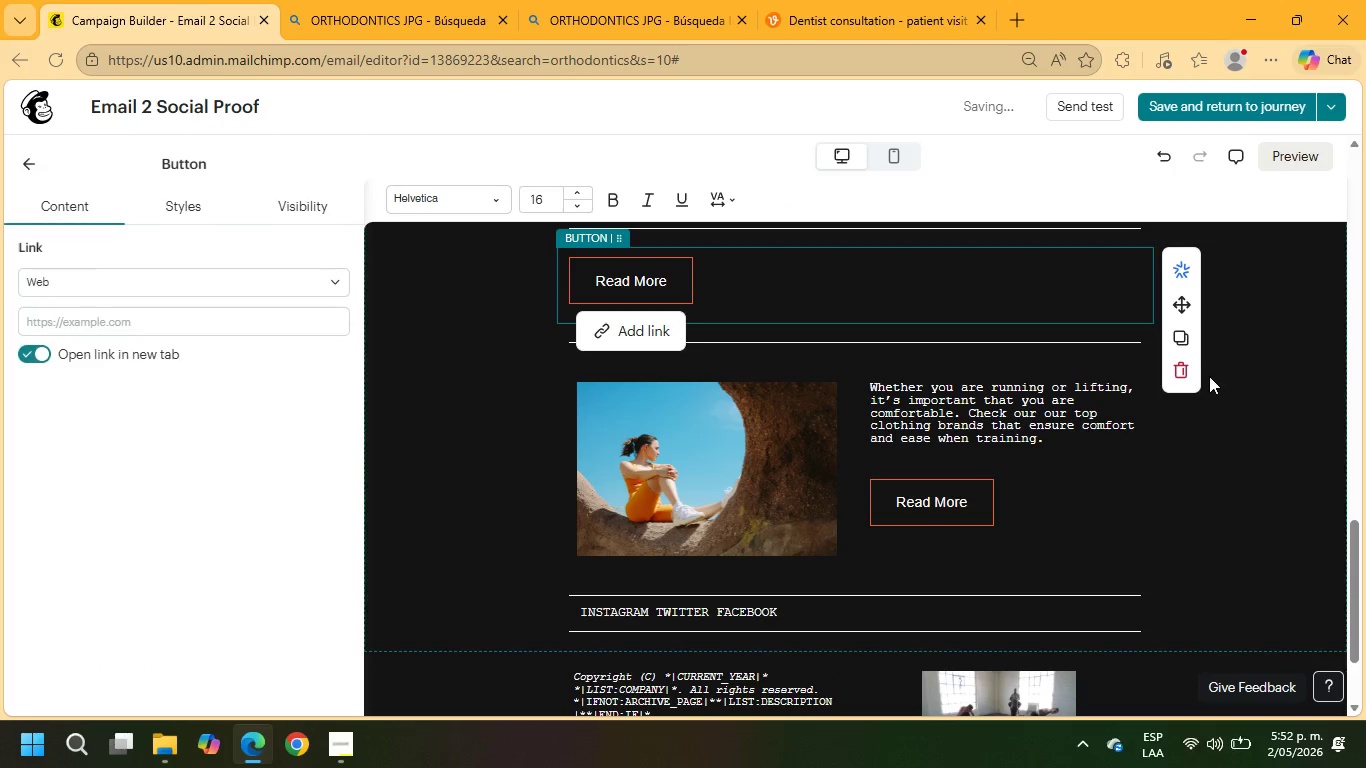 
left_click([1186, 373])
 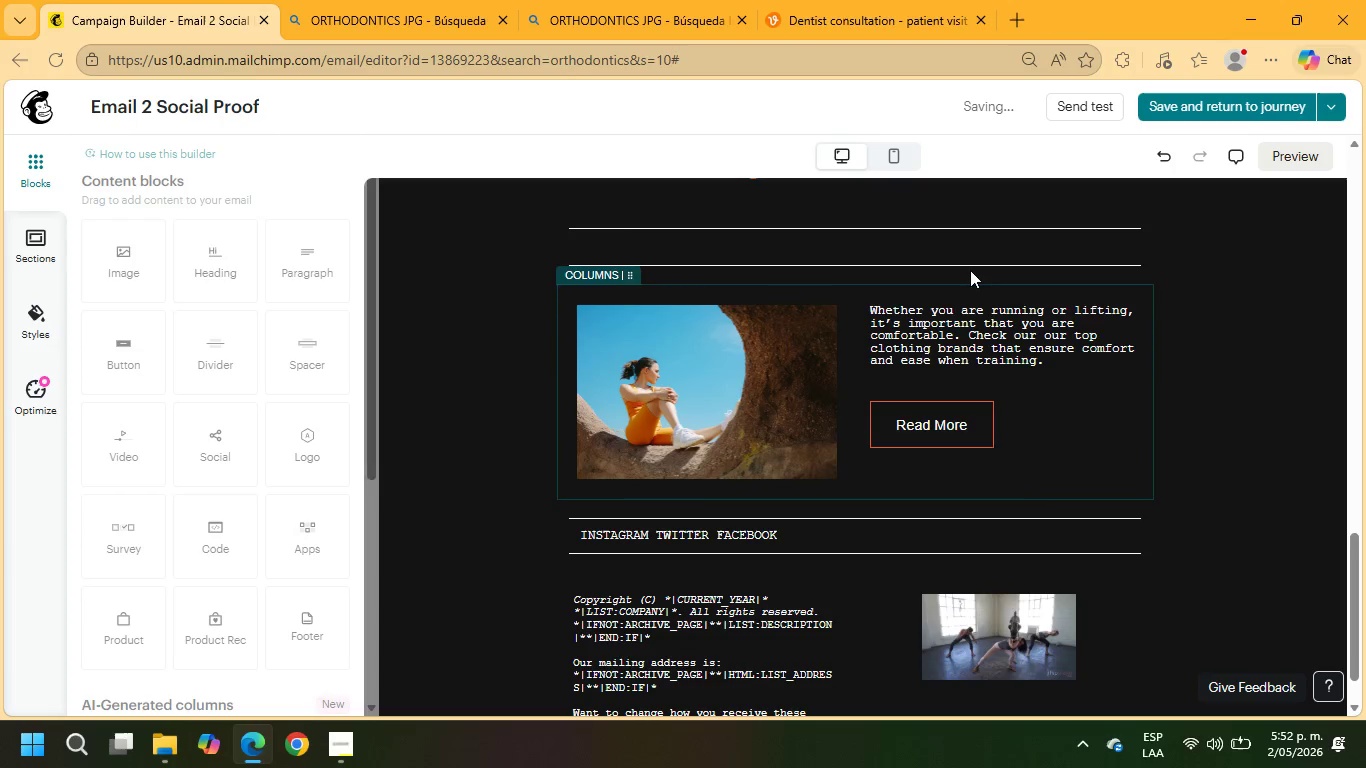 
left_click([968, 265])
 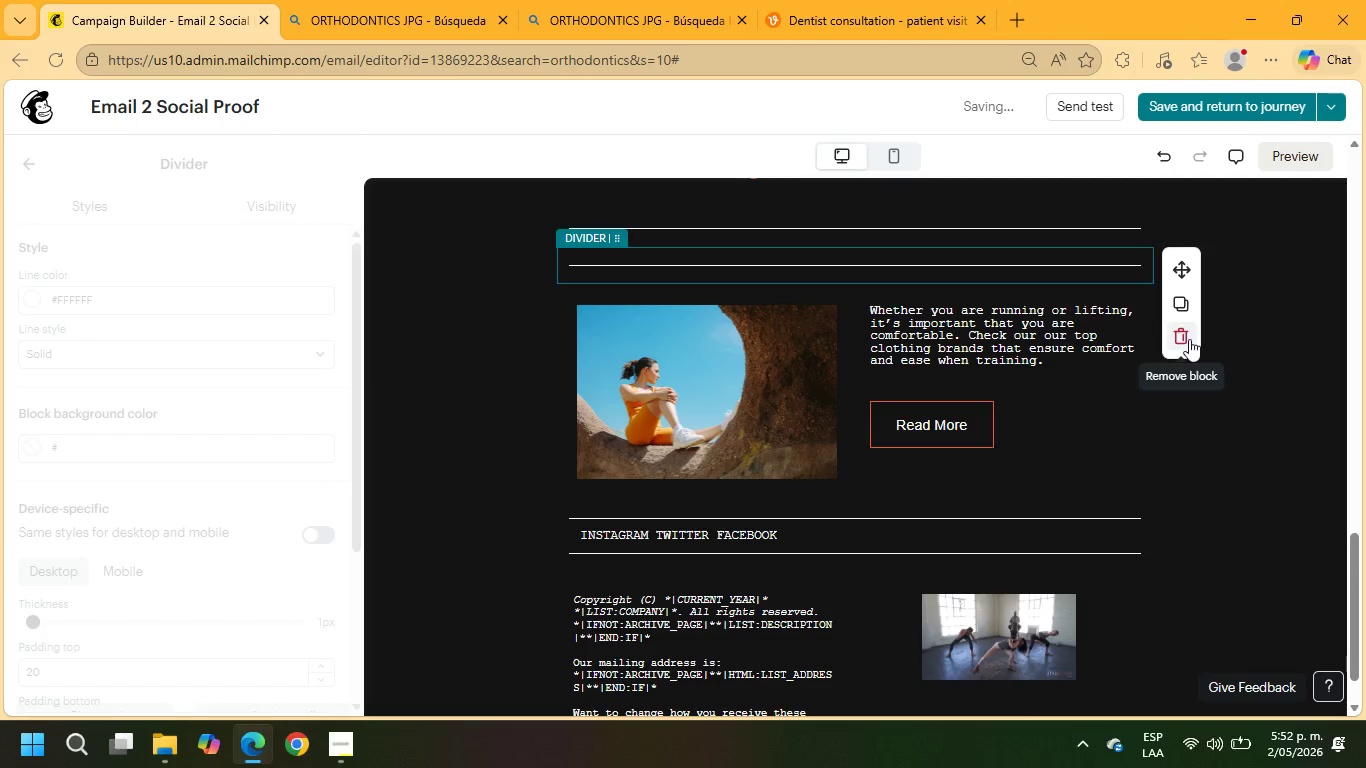 
double_click([1184, 339])
 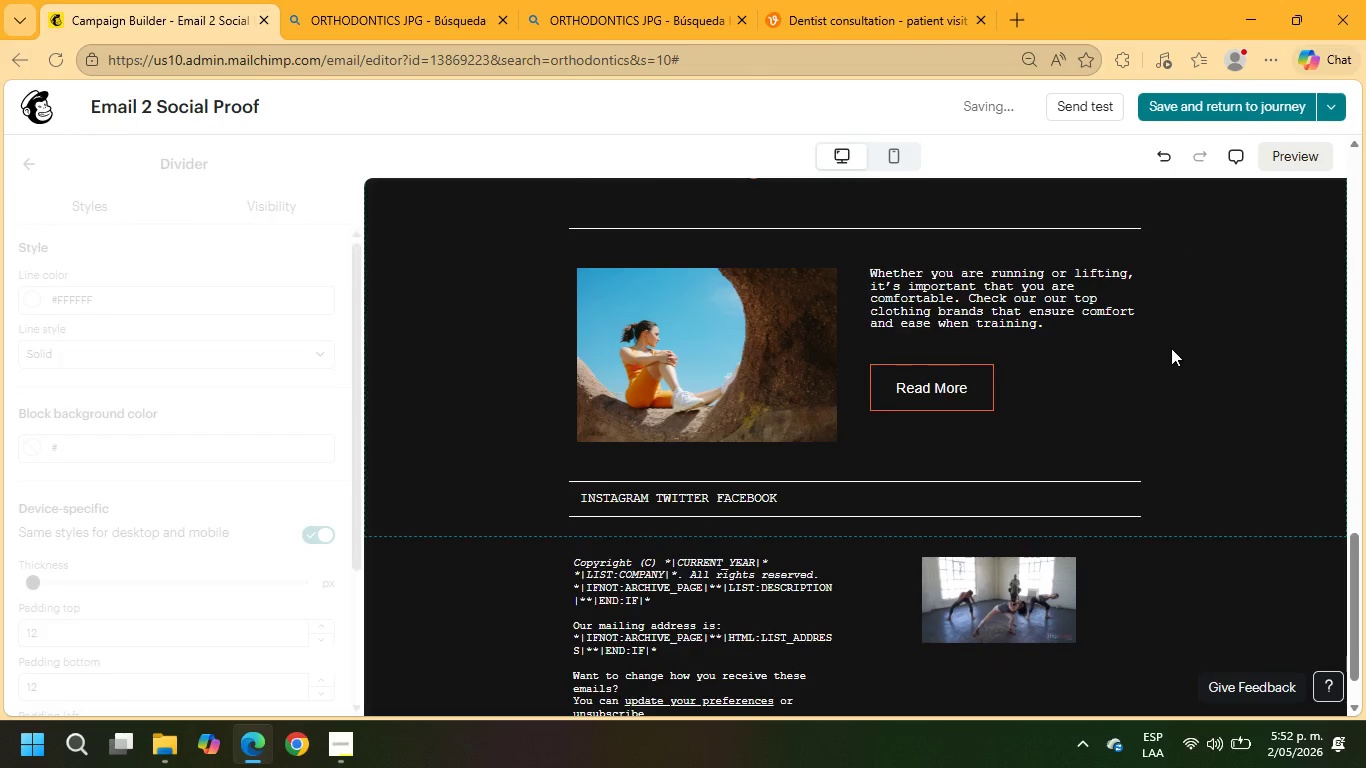 
scroll: coordinate [1171, 348], scroll_direction: up, amount: 2.0
 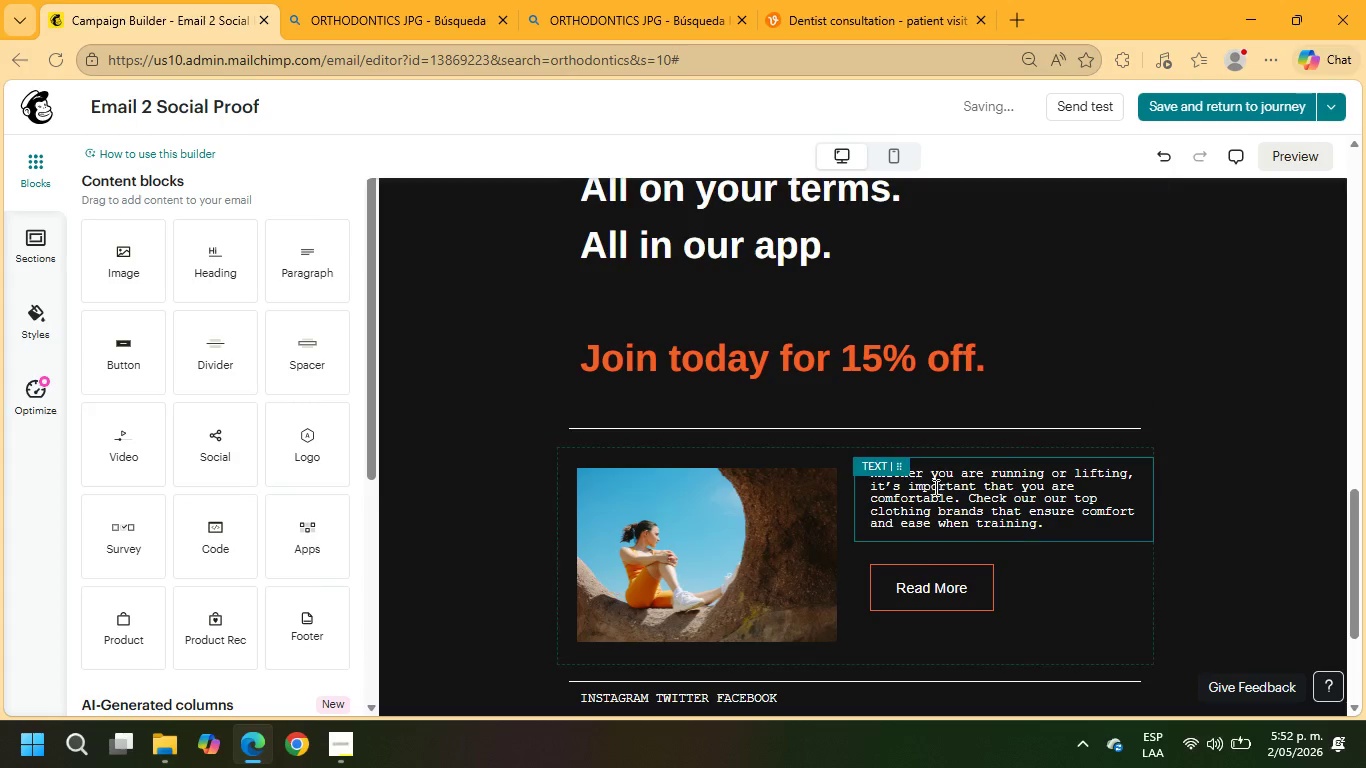 
left_click([947, 497])
 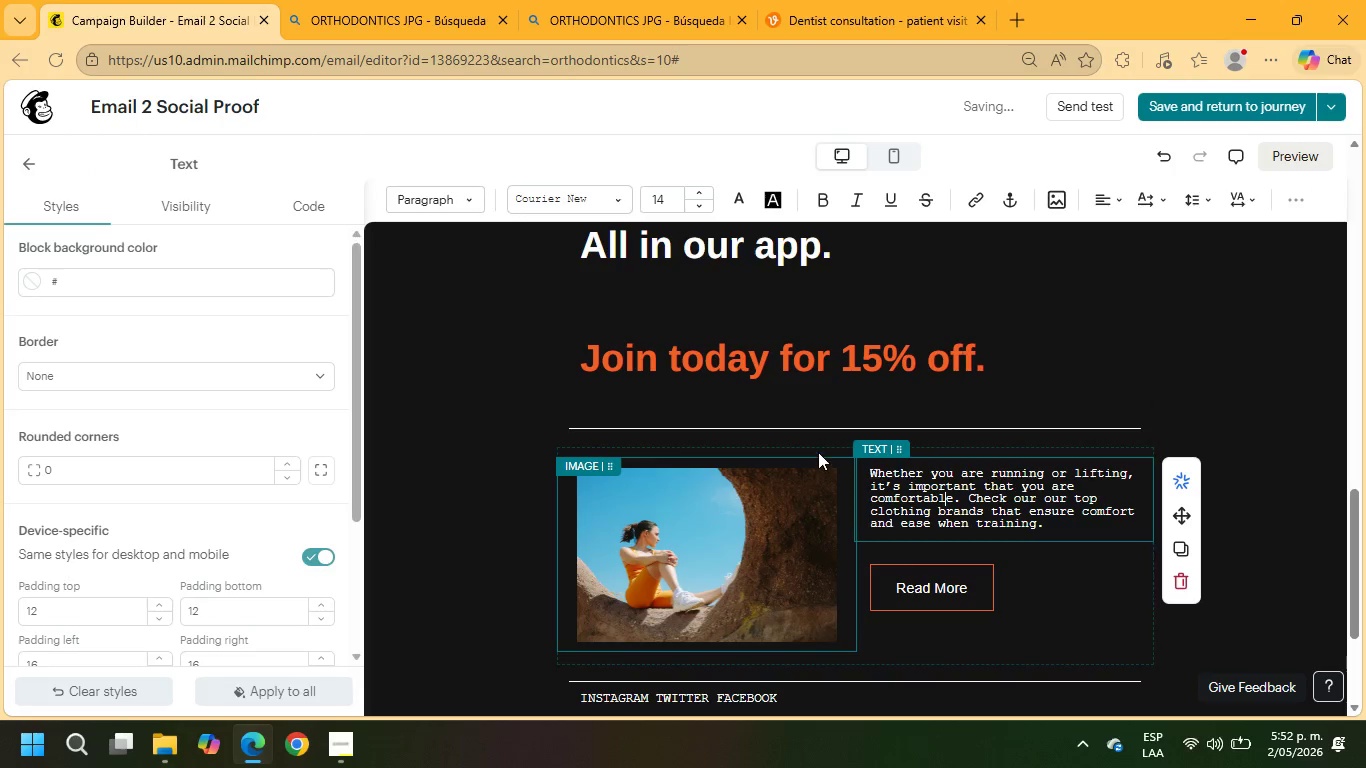 
left_click([816, 449])
 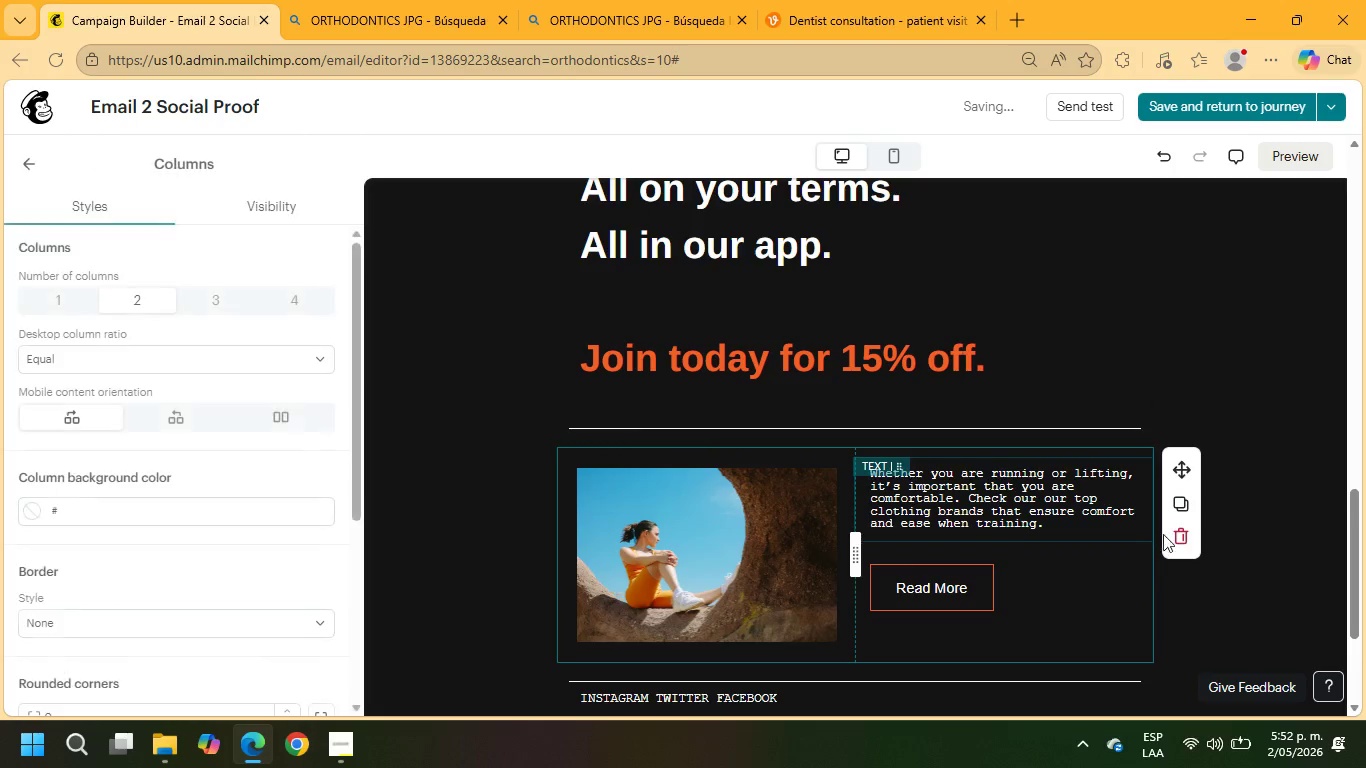 
left_click([1174, 537])
 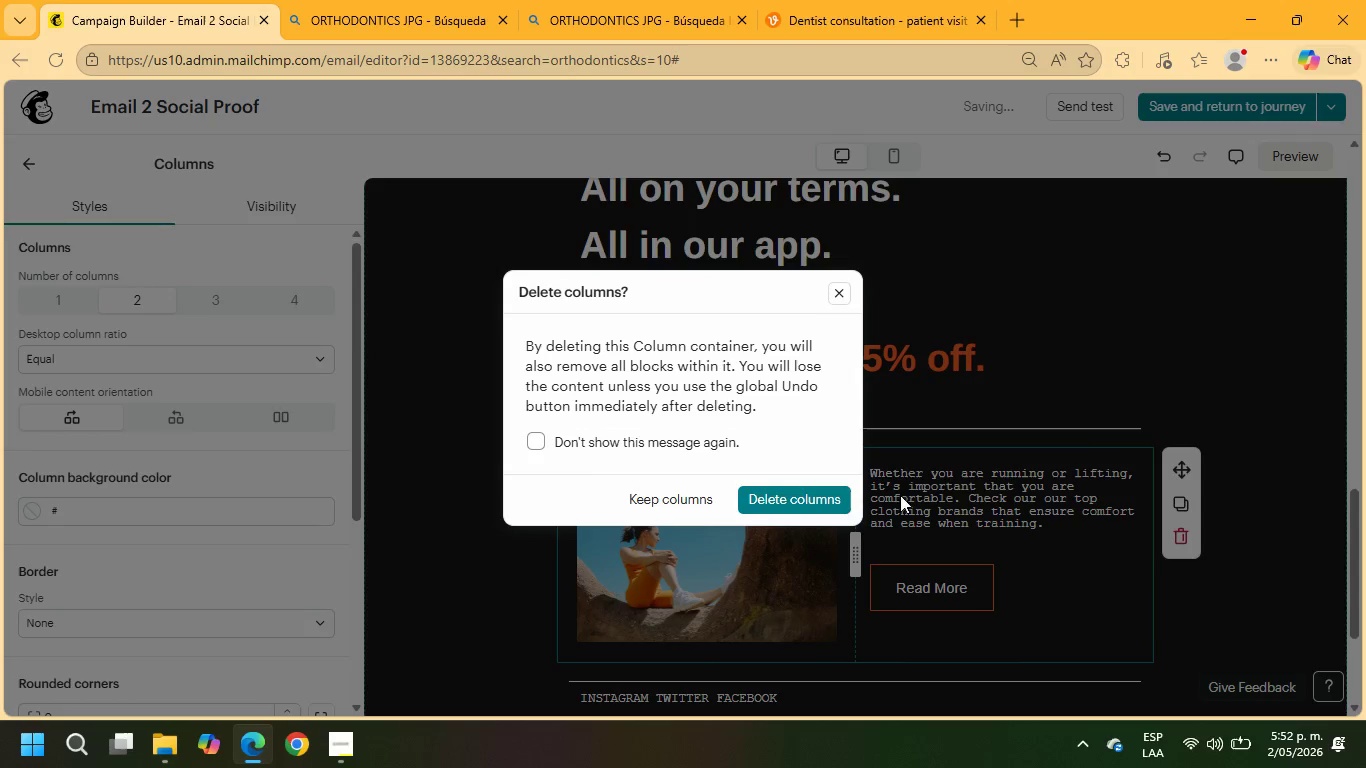 
left_click([818, 494])
 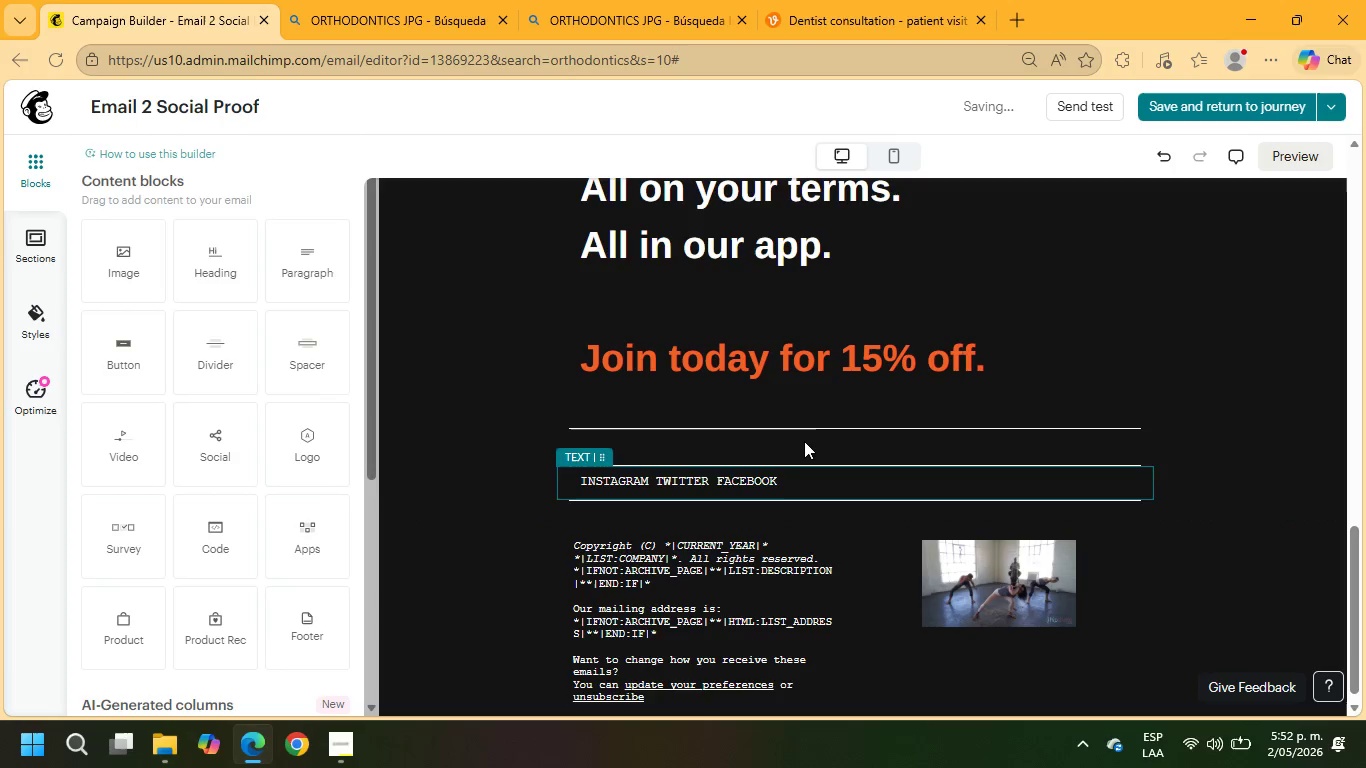 
left_click([802, 430])
 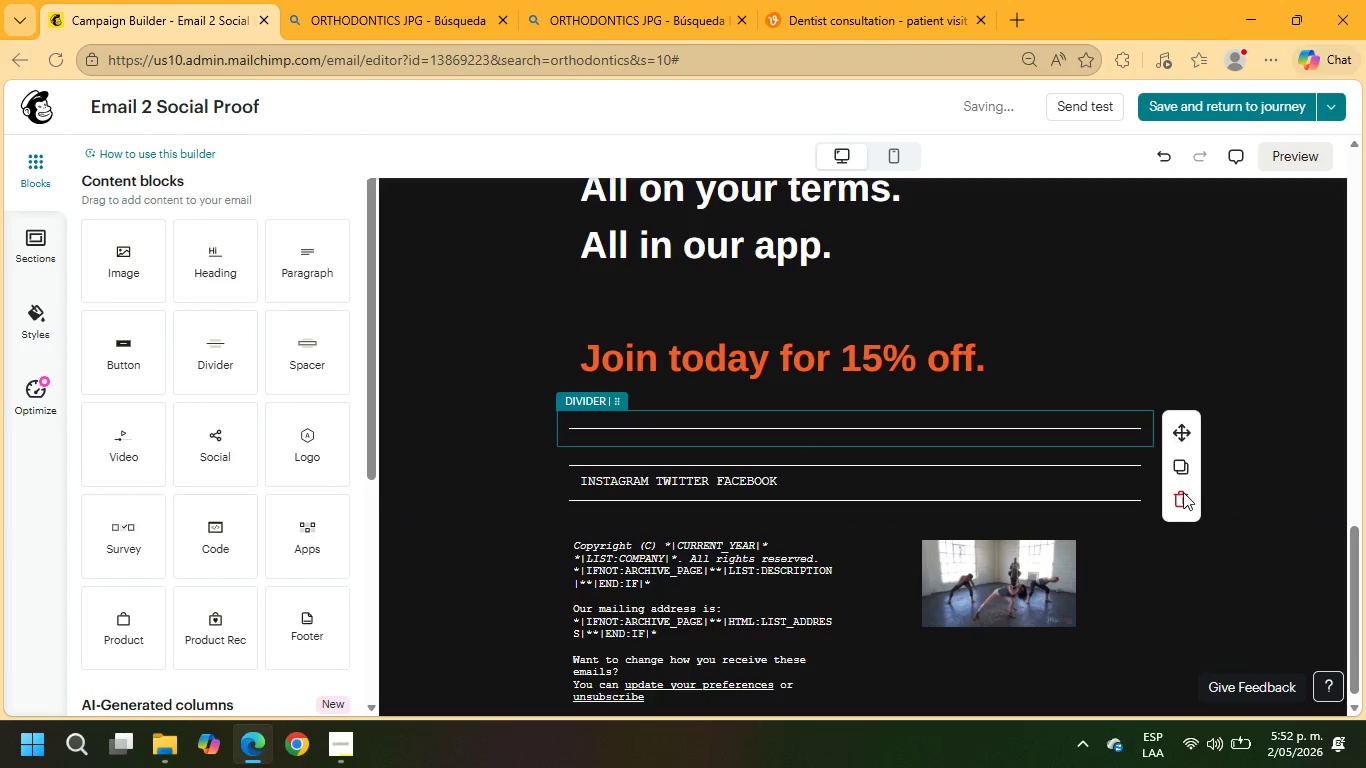 
left_click([1183, 497])
 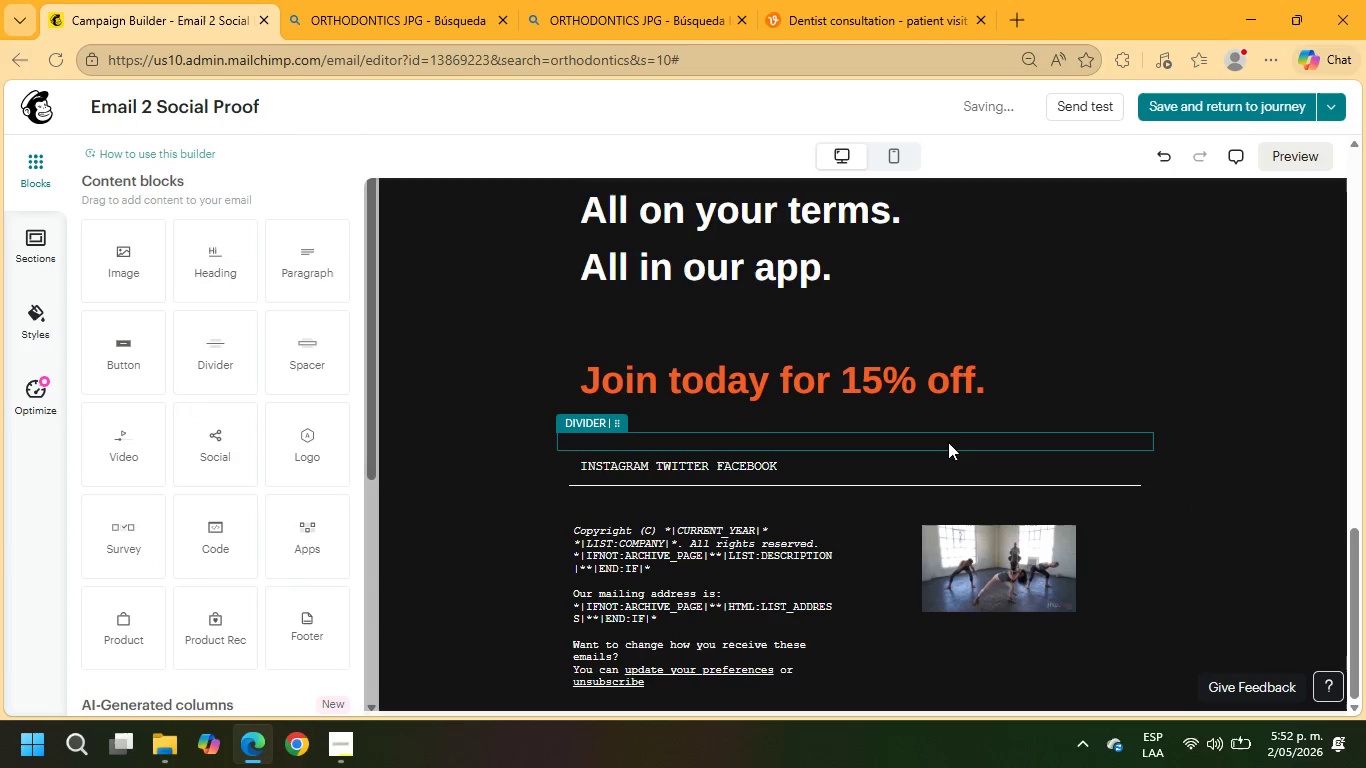 
left_click([947, 447])
 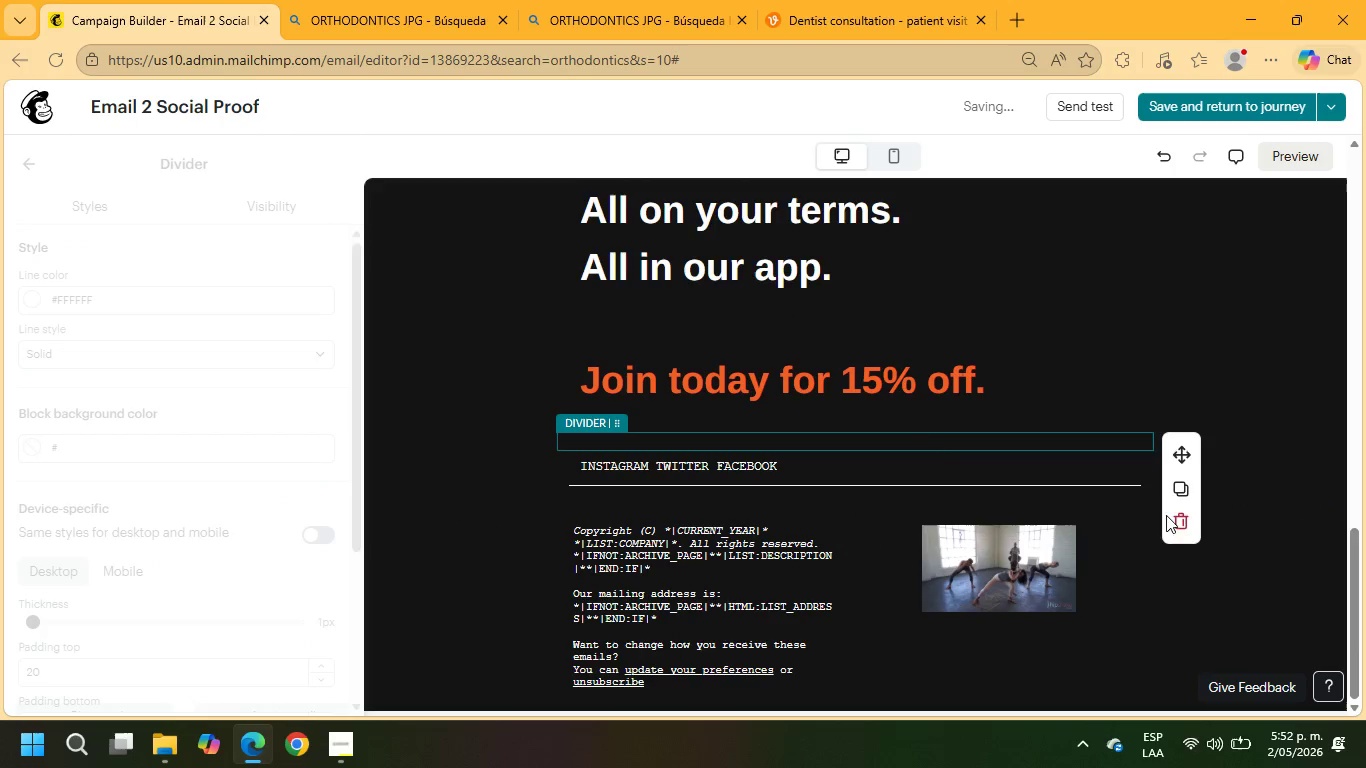 
left_click([1182, 523])
 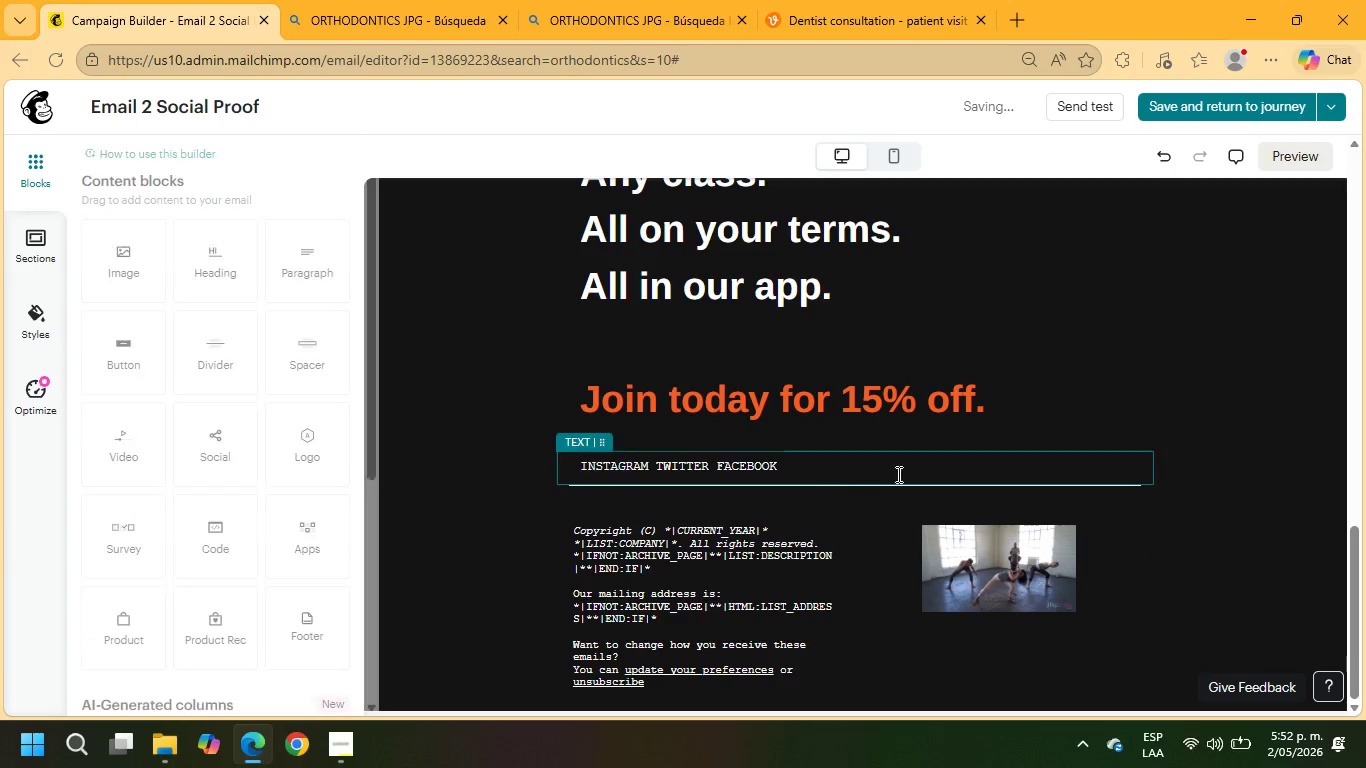 
left_click([832, 474])
 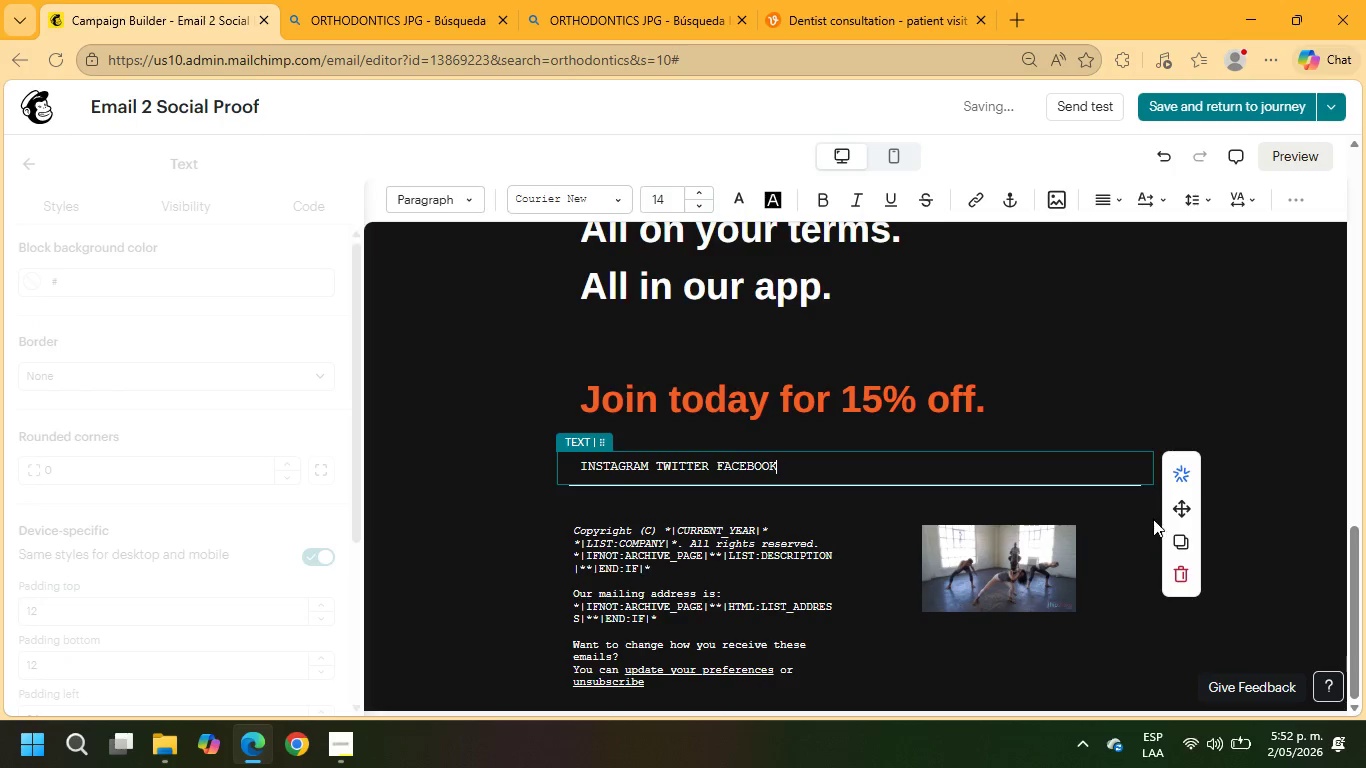 
scroll: coordinate [969, 448], scroll_direction: up, amount: 3.0
 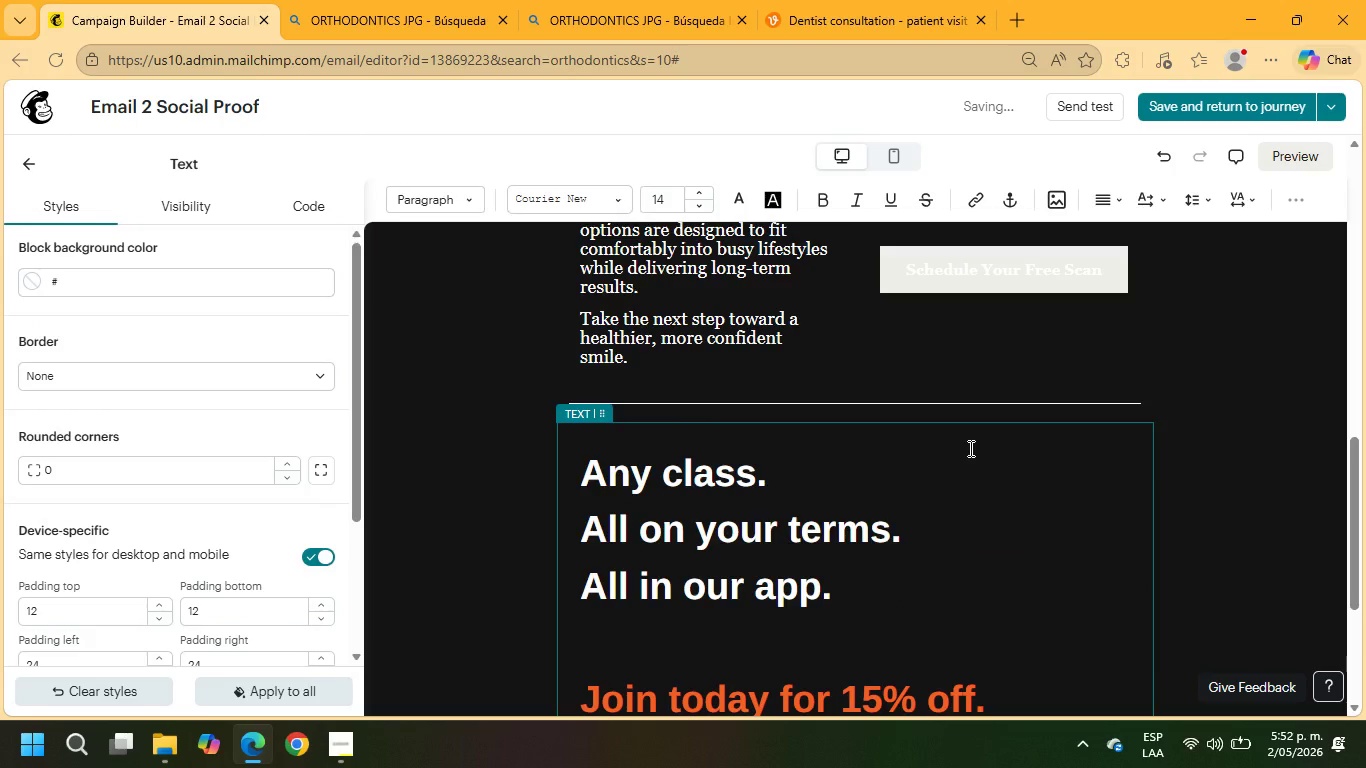 
scroll: coordinate [957, 451], scroll_direction: down, amount: 3.0
 